 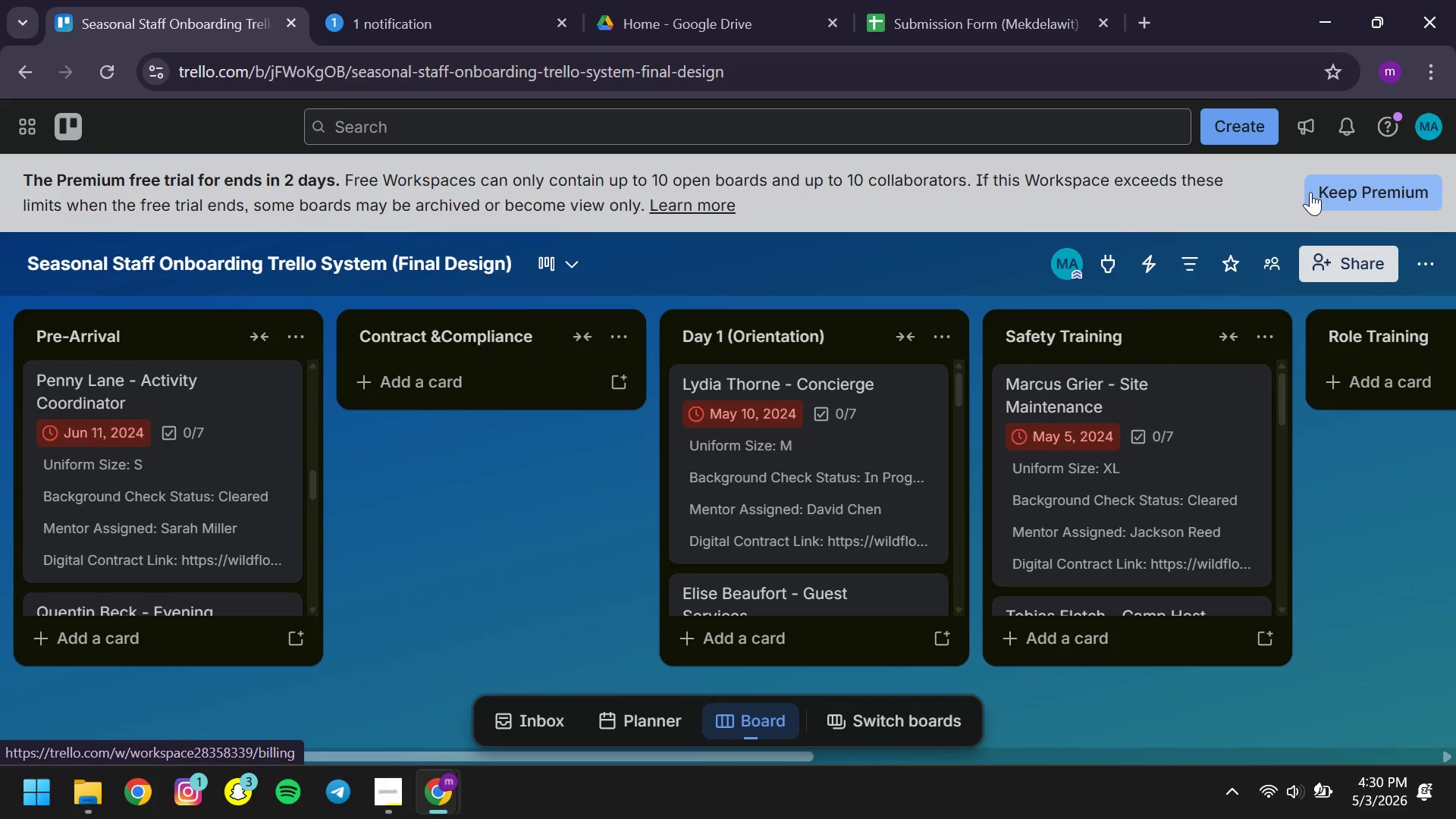 
left_click([203, 476])
 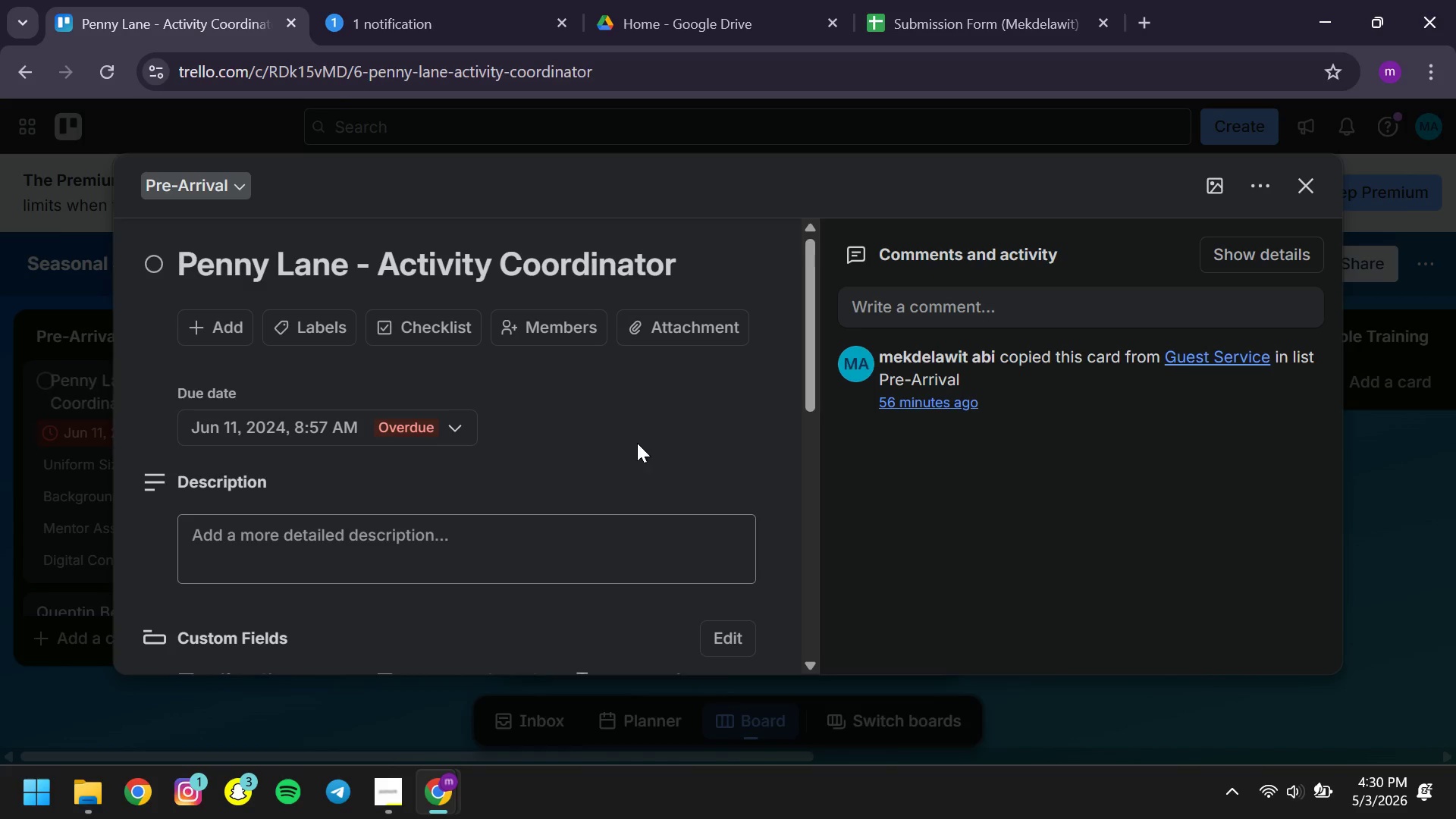 
mouse_move([704, 447])
 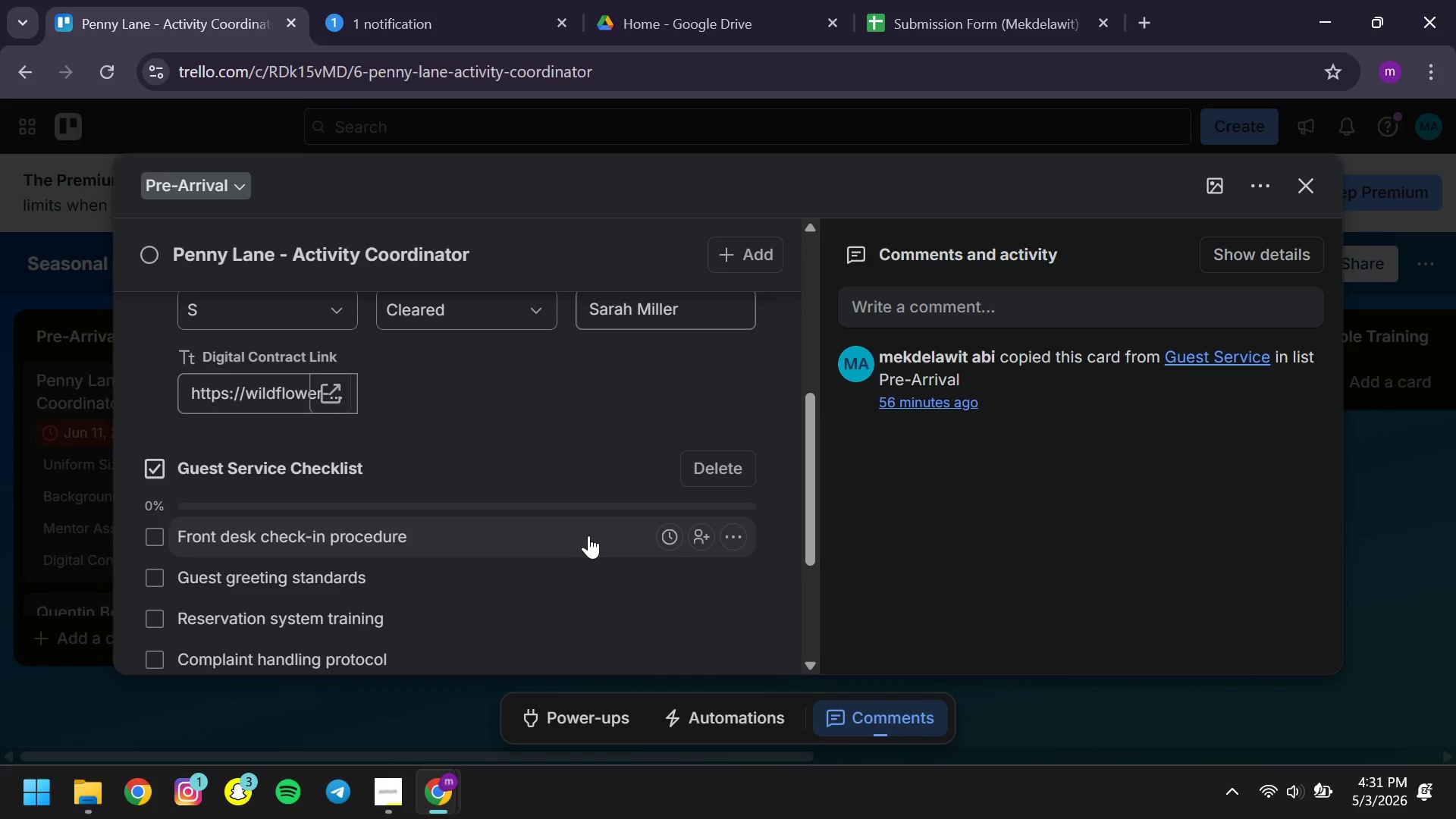 
wait(56.08)
 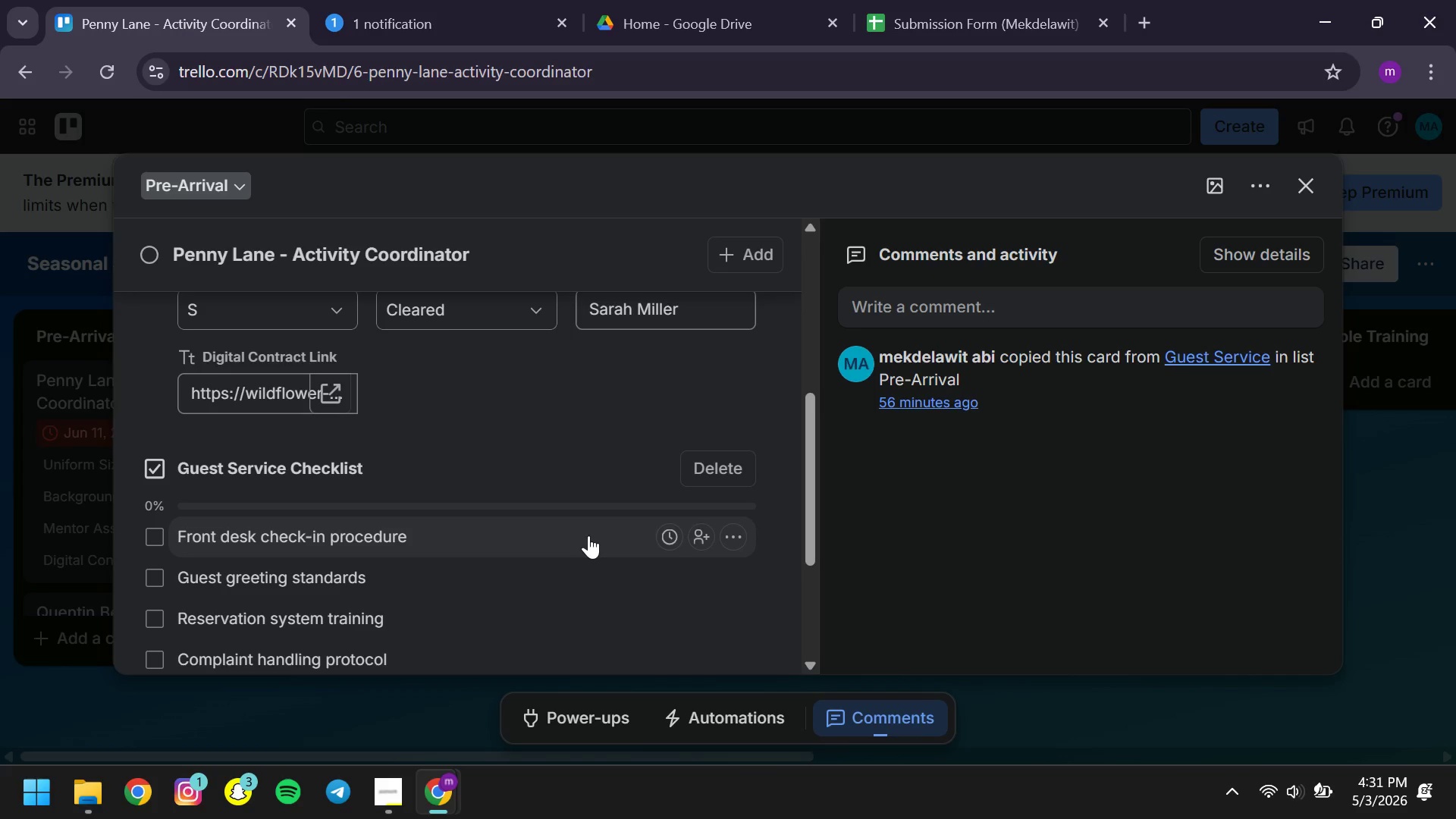 
left_click([1298, 195])
 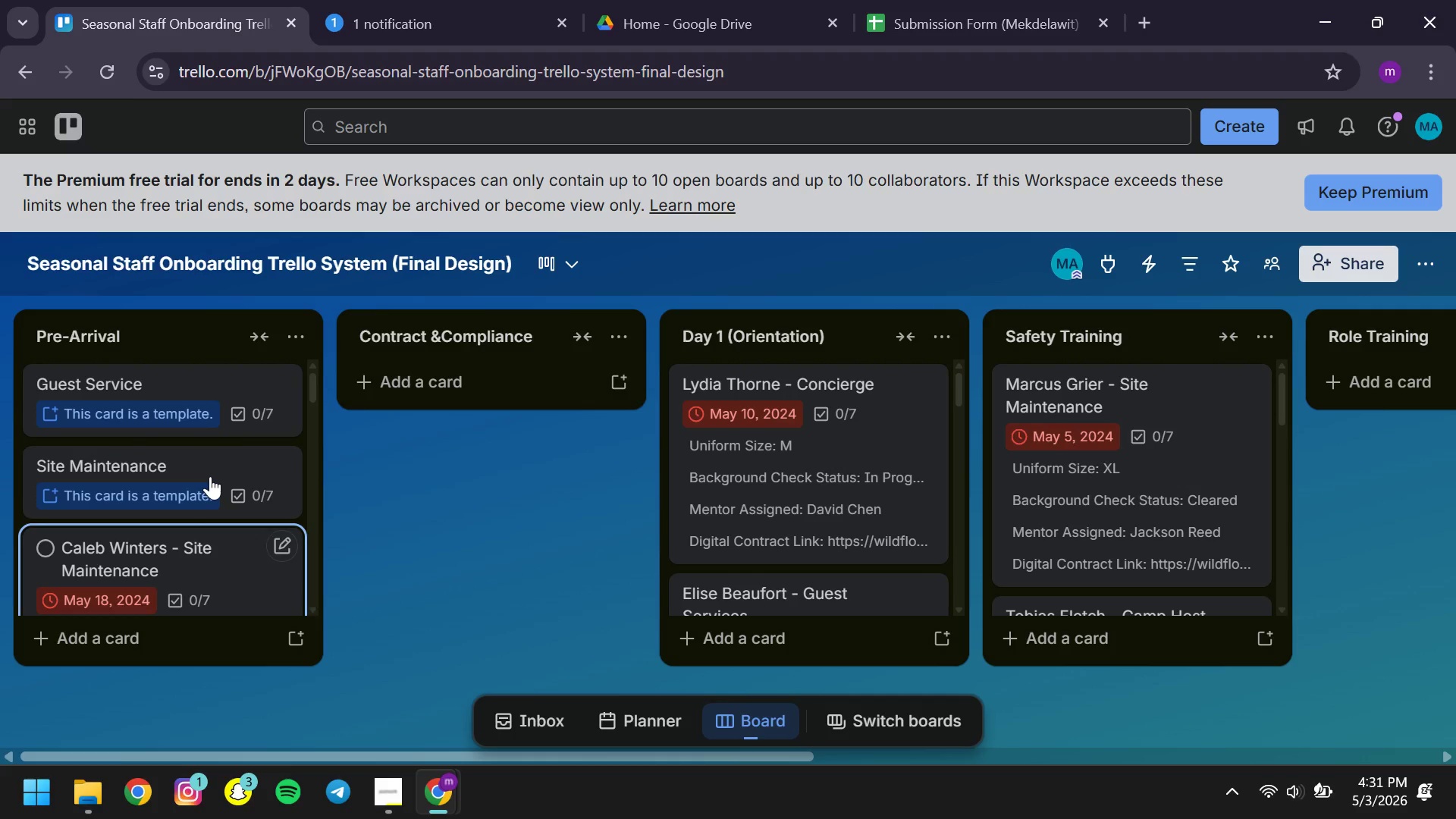 
left_click([215, 466])
 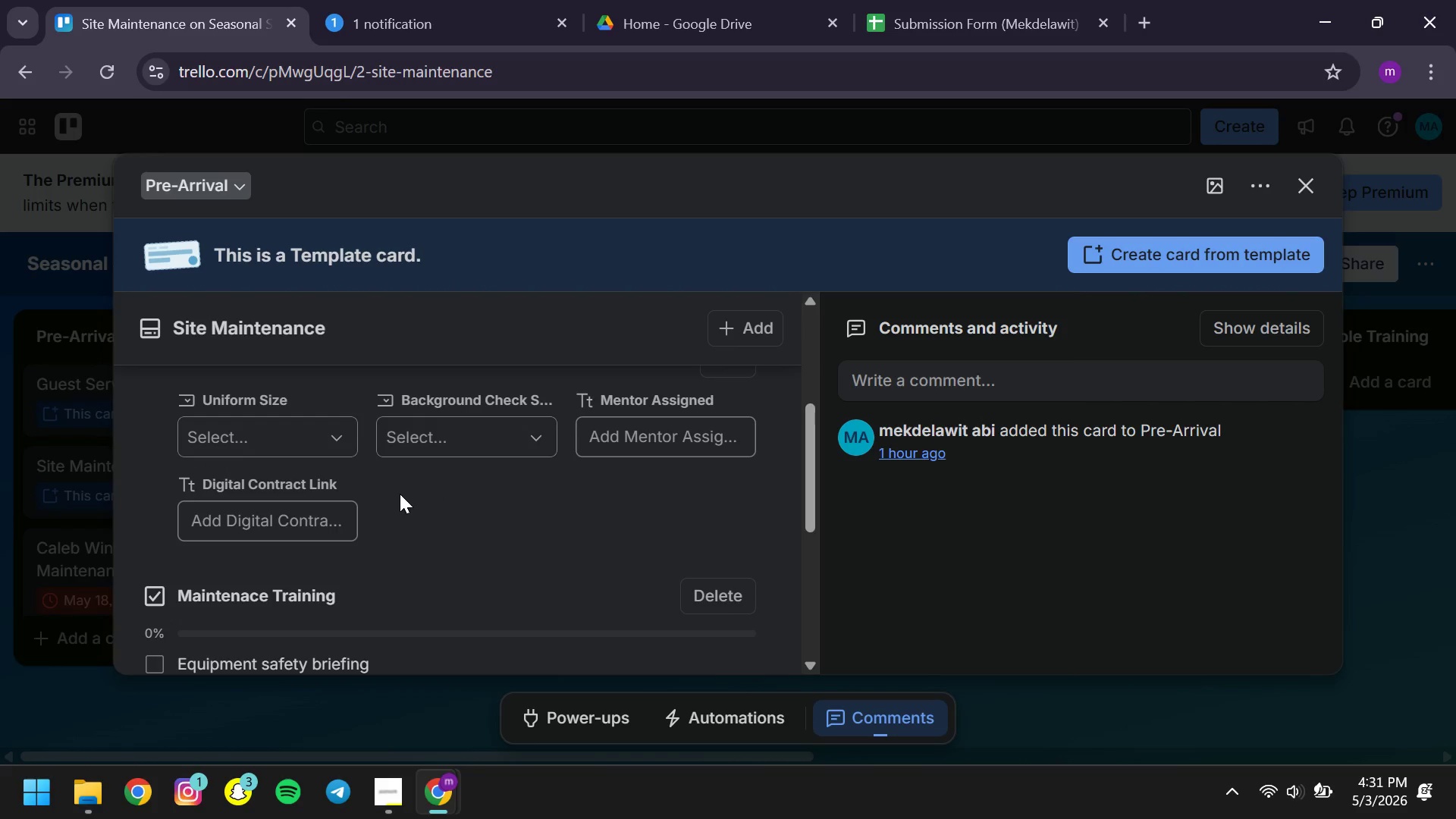 
wait(8.36)
 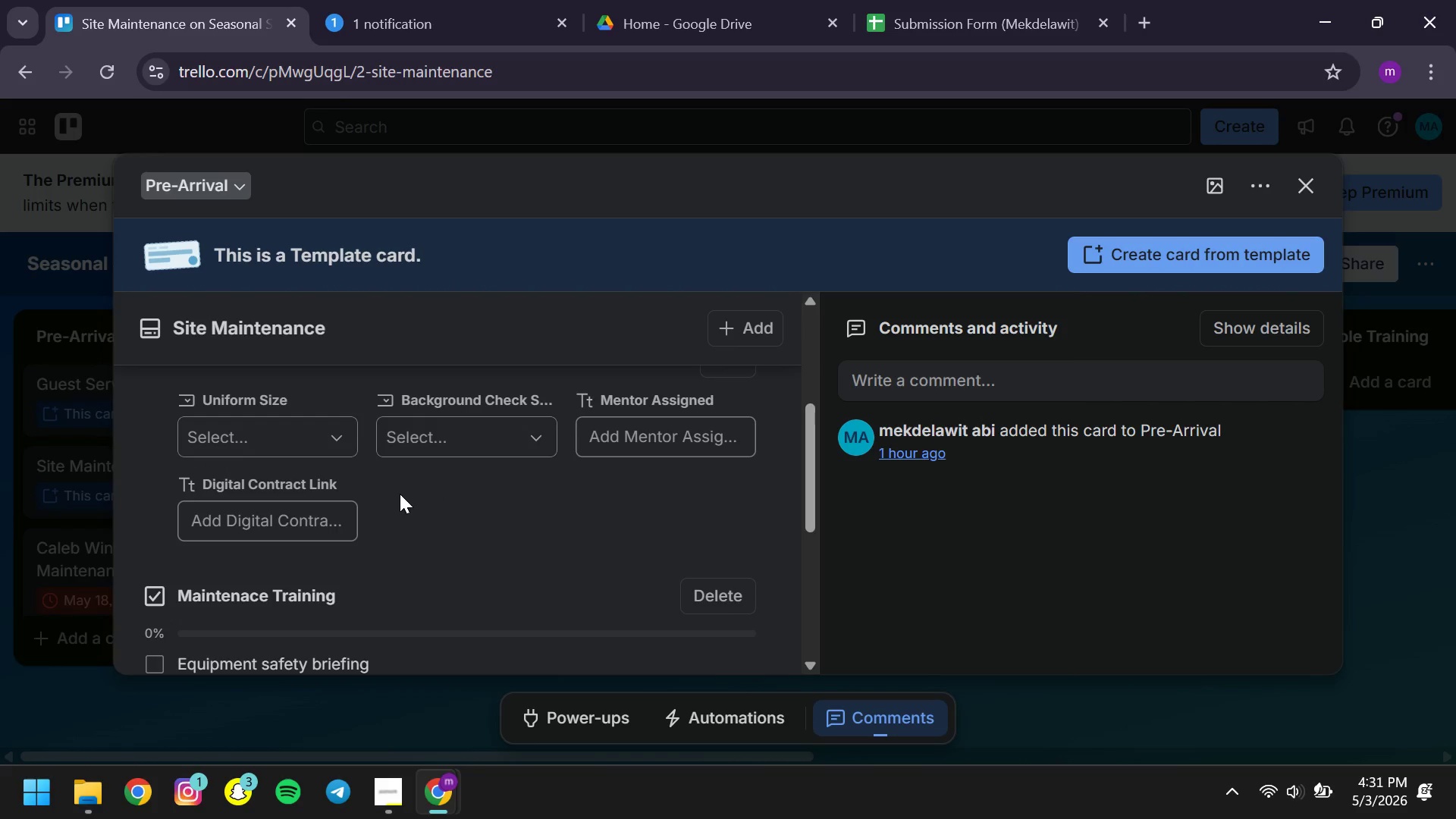 
left_click([1310, 191])
 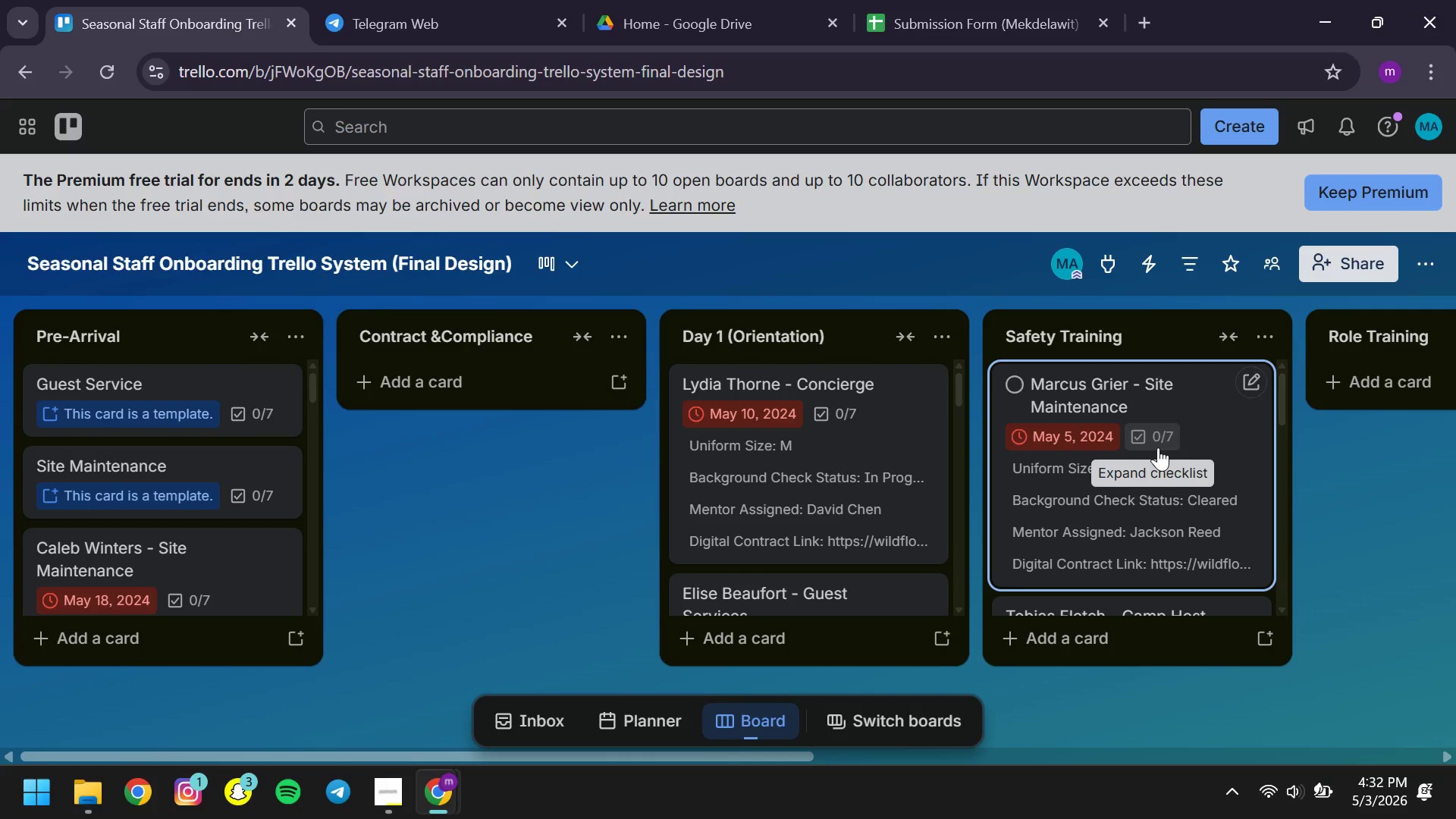 
wait(41.25)
 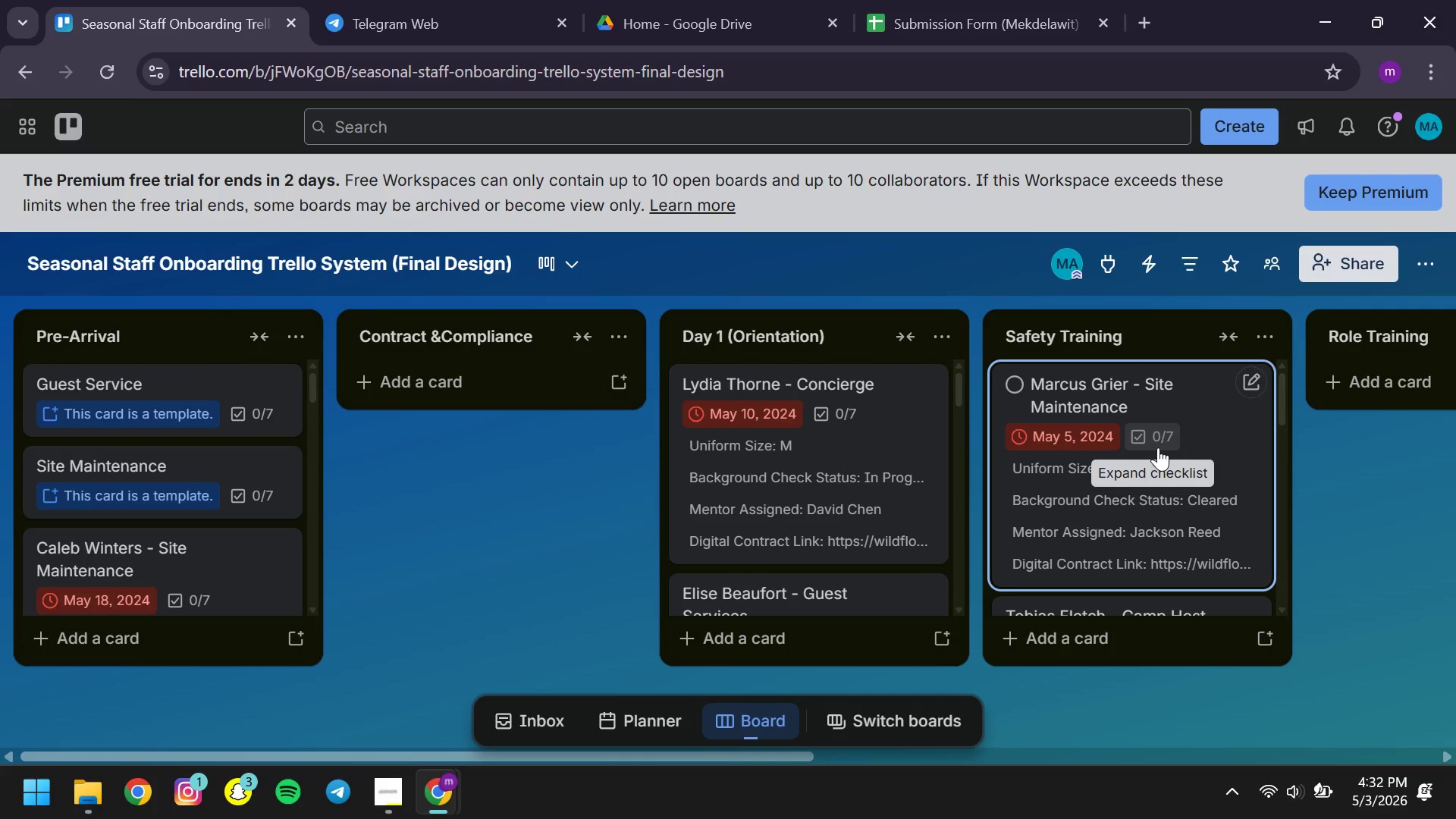 
left_click([1168, 516])
 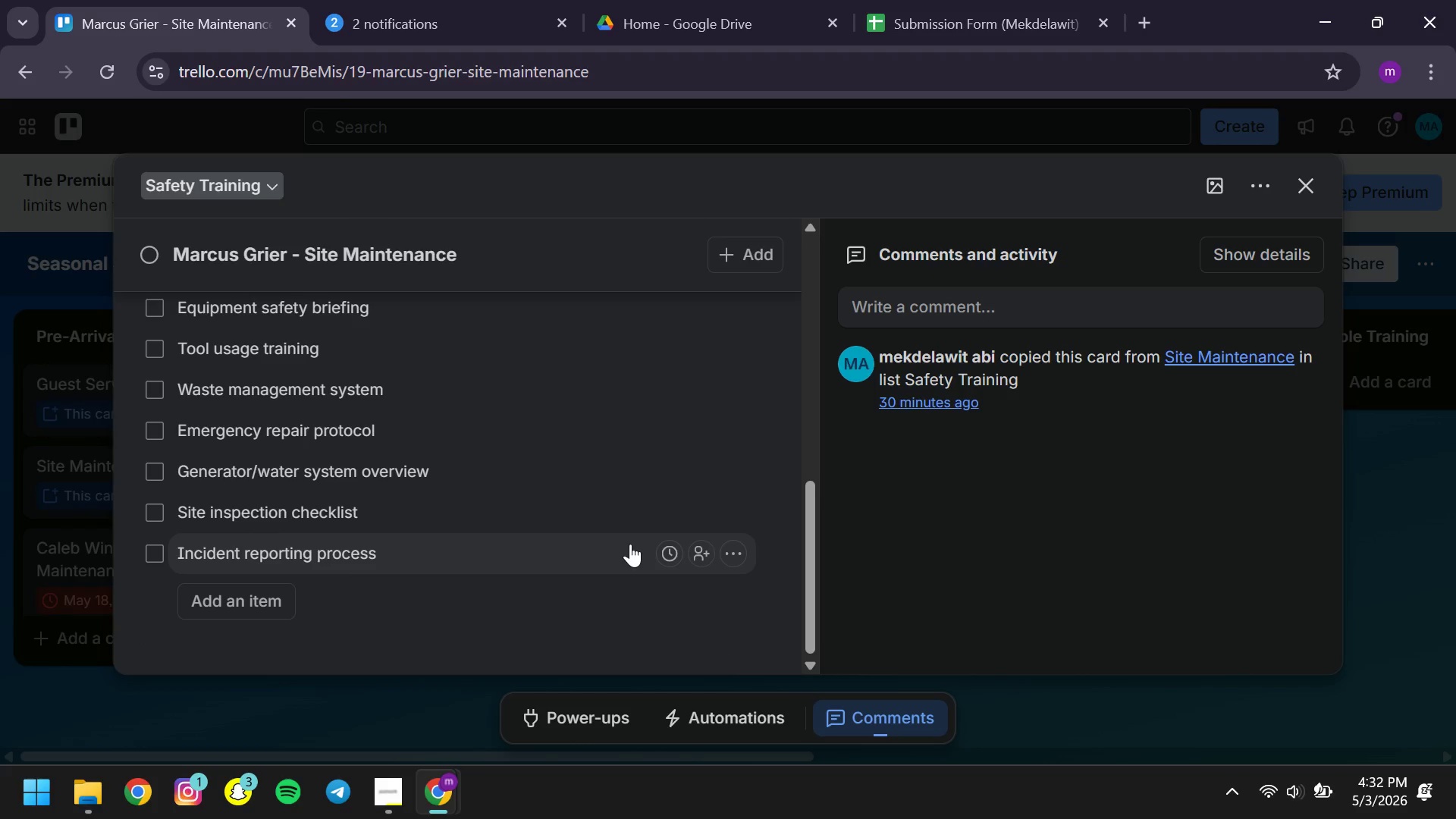 
wait(14.69)
 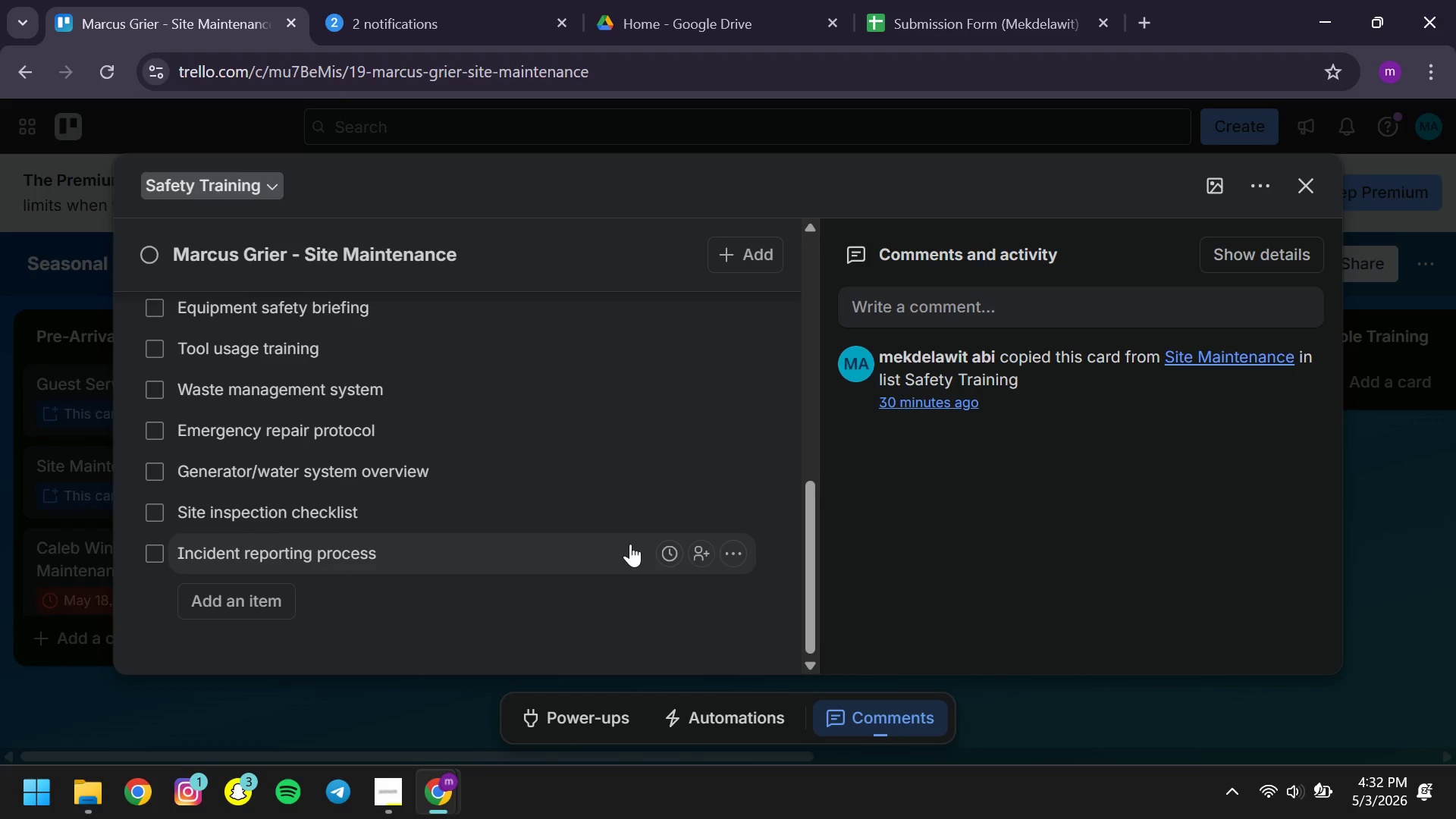 
left_click([1303, 194])
 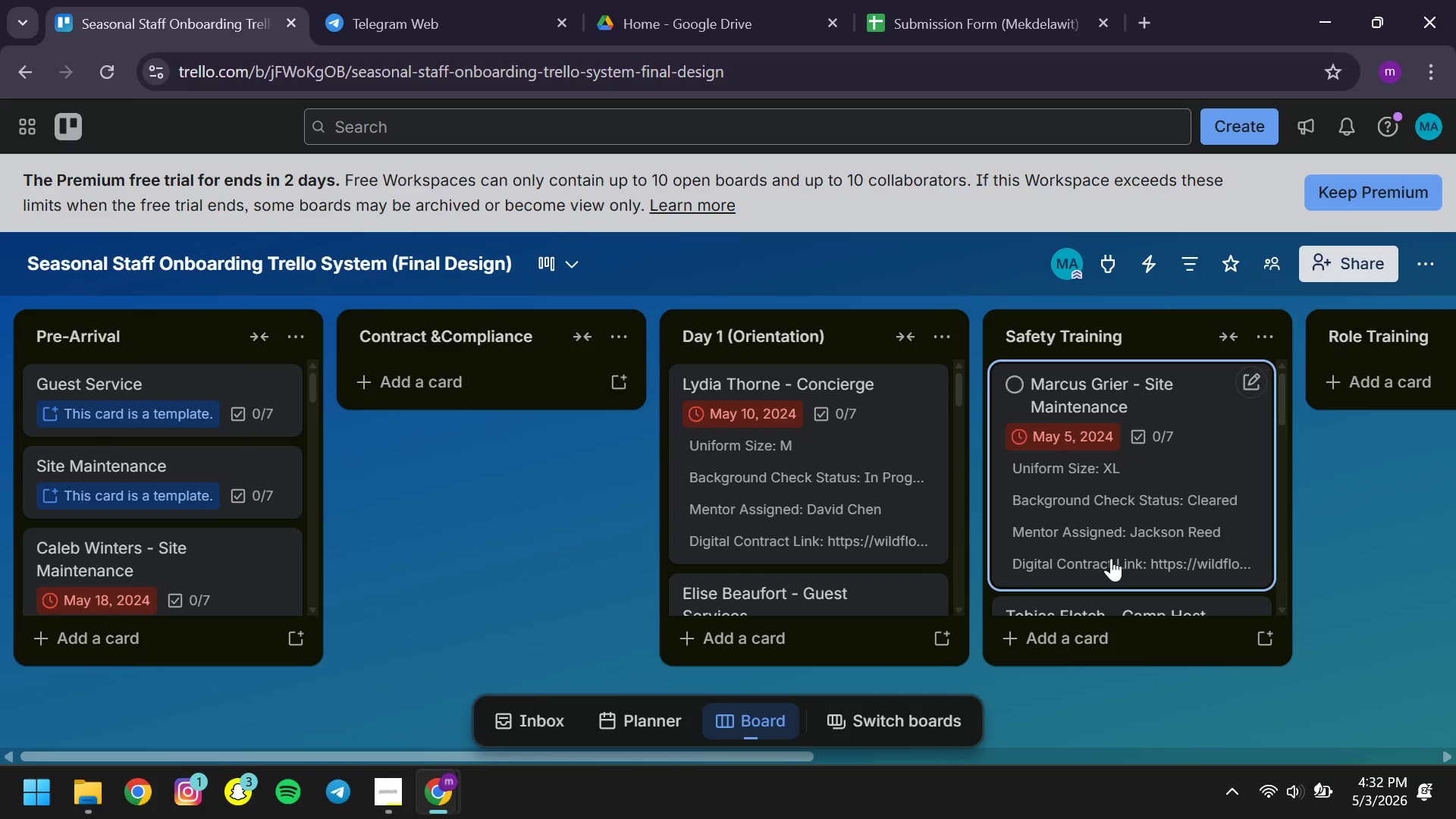 
wait(11.5)
 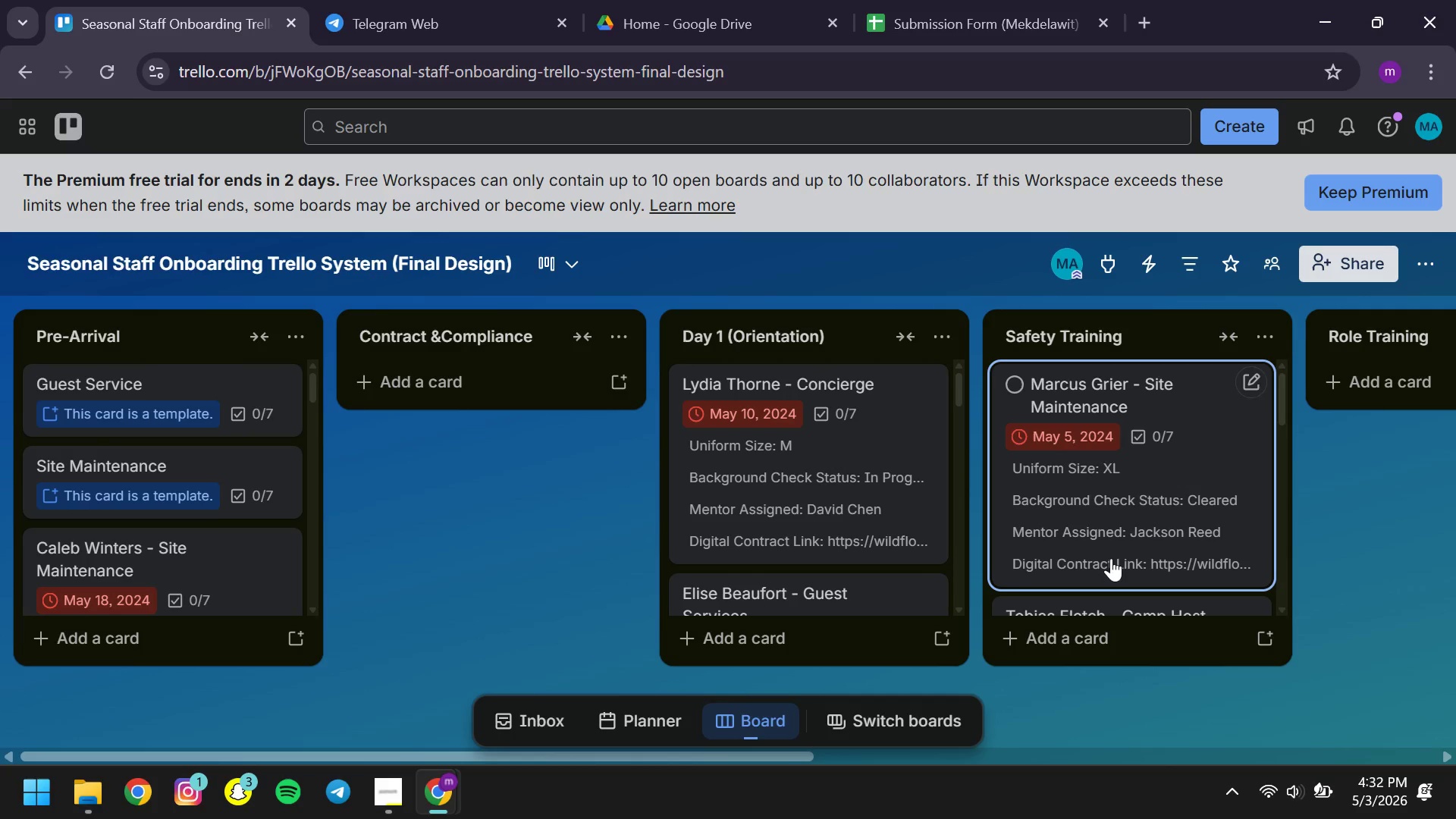 
left_click([1163, 460])
 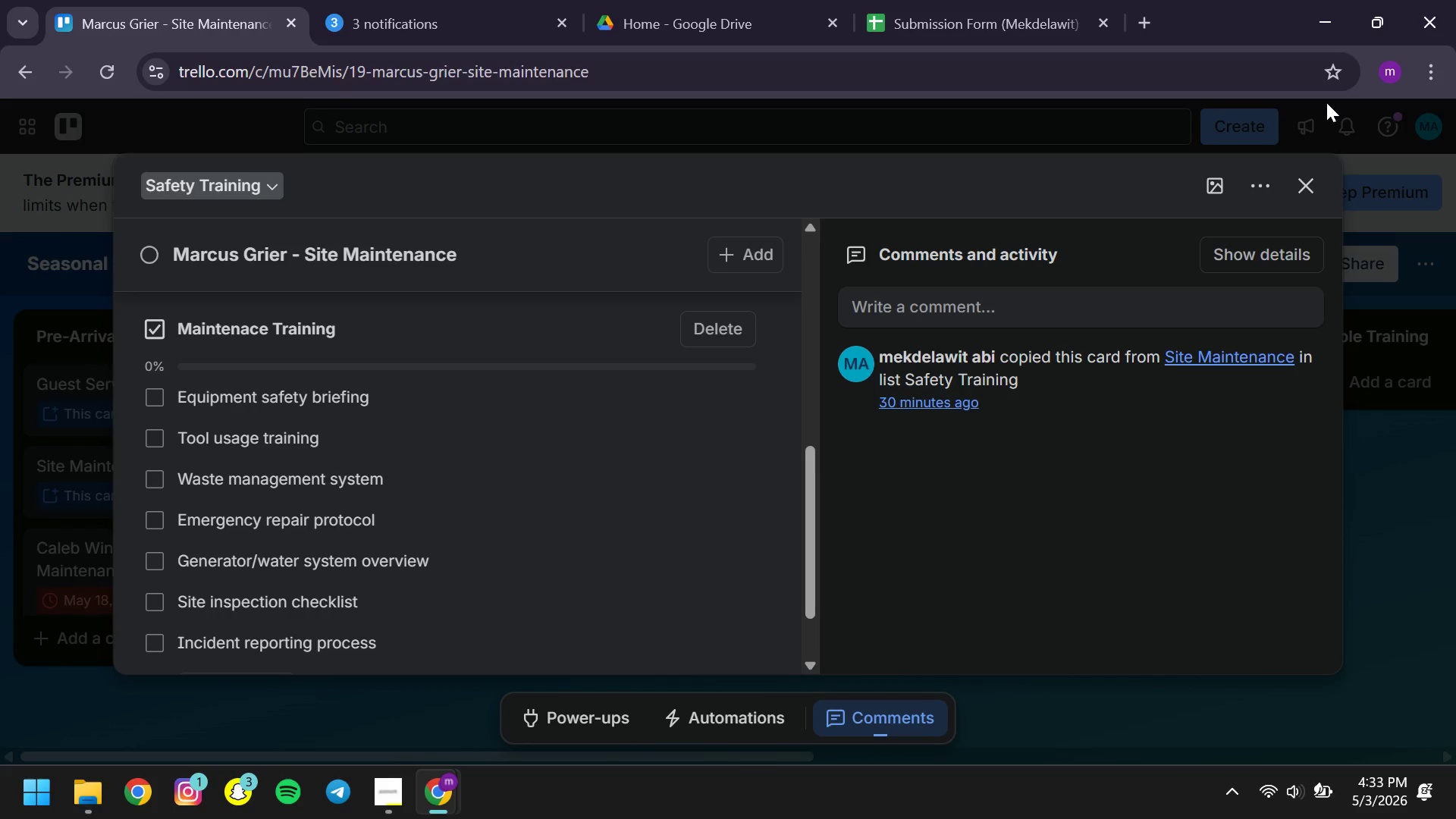 
wait(25.88)
 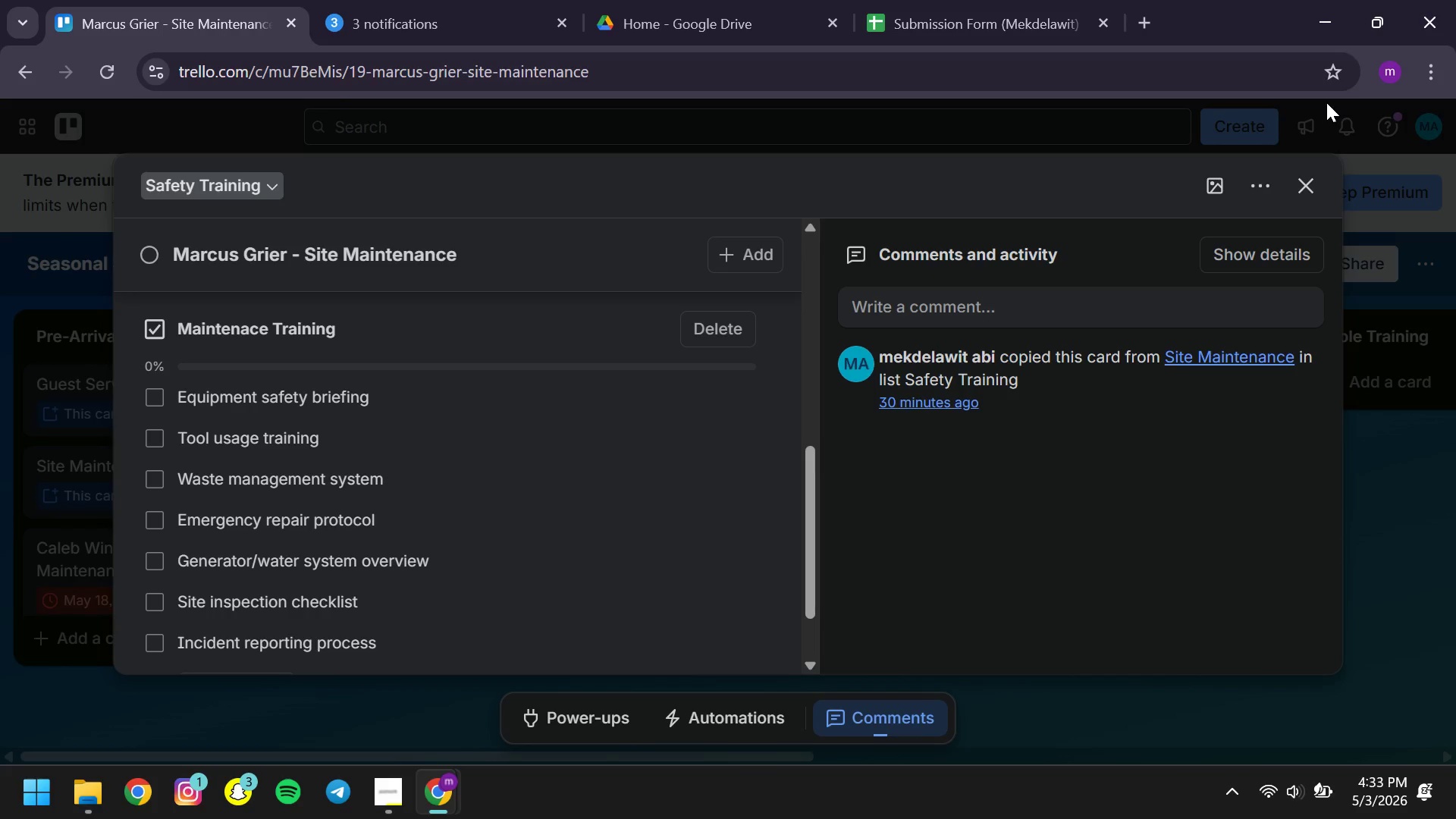 
left_click([174, 338])
 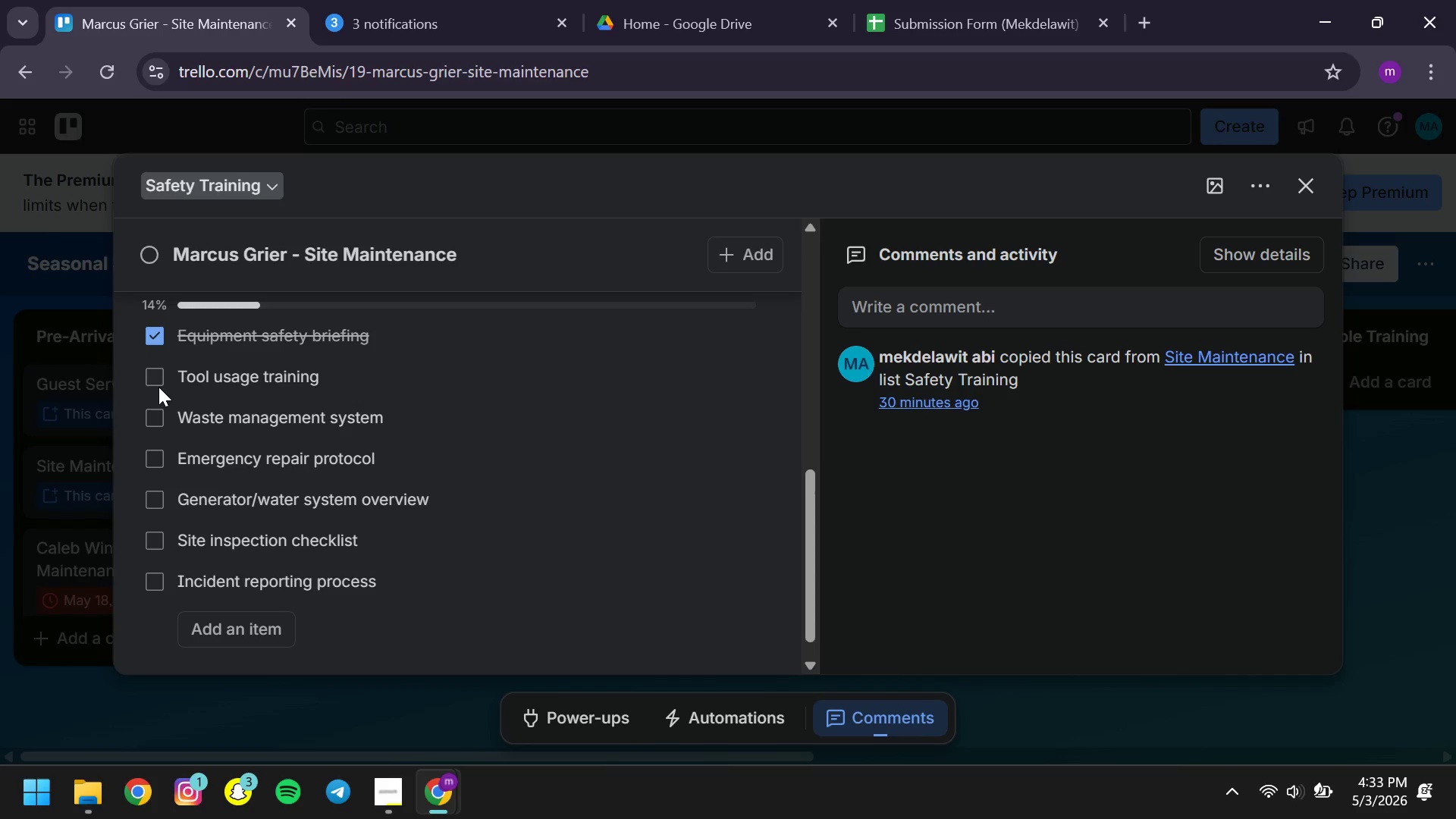 
left_click([158, 387])
 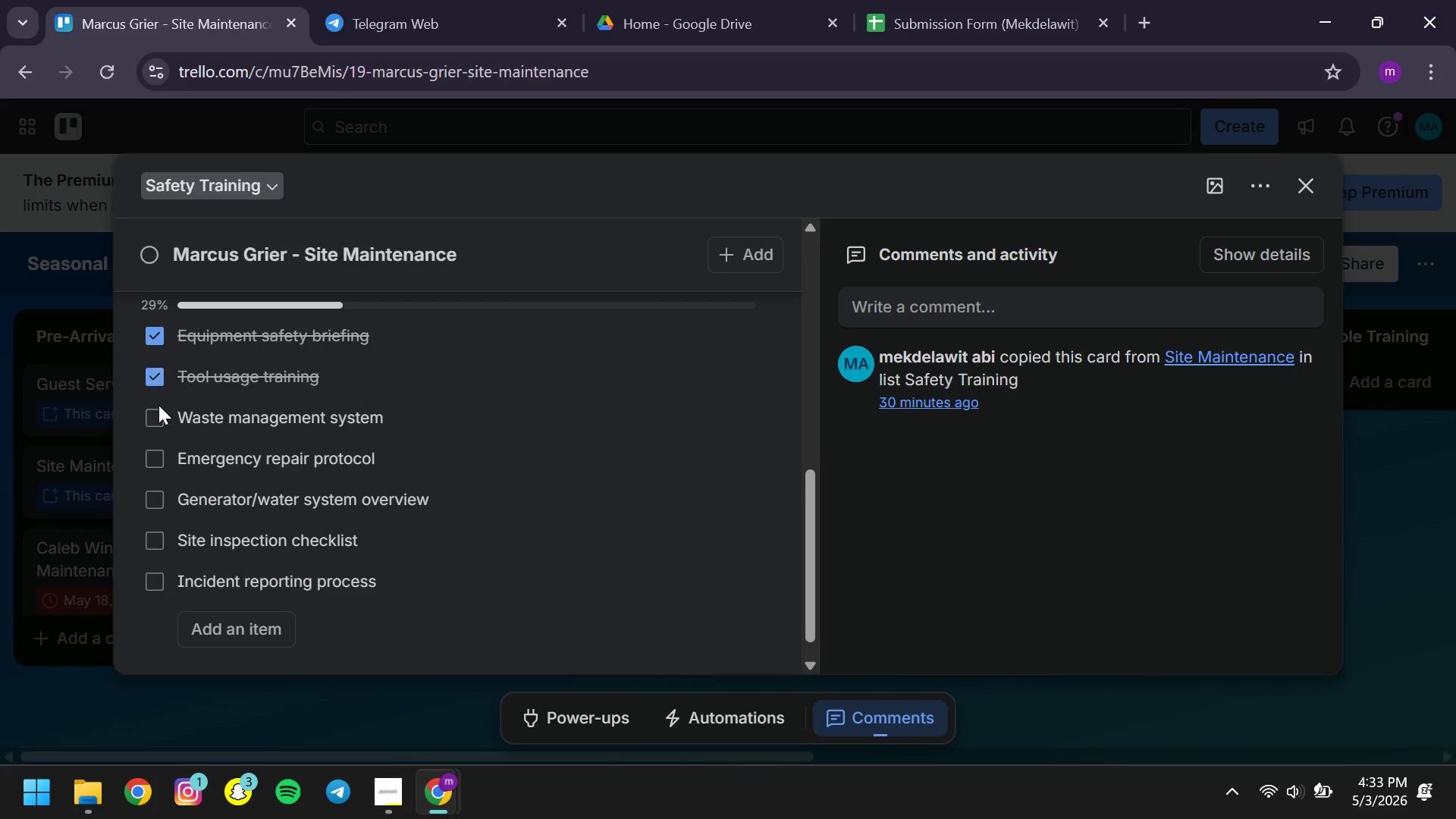 
left_click([158, 405])
 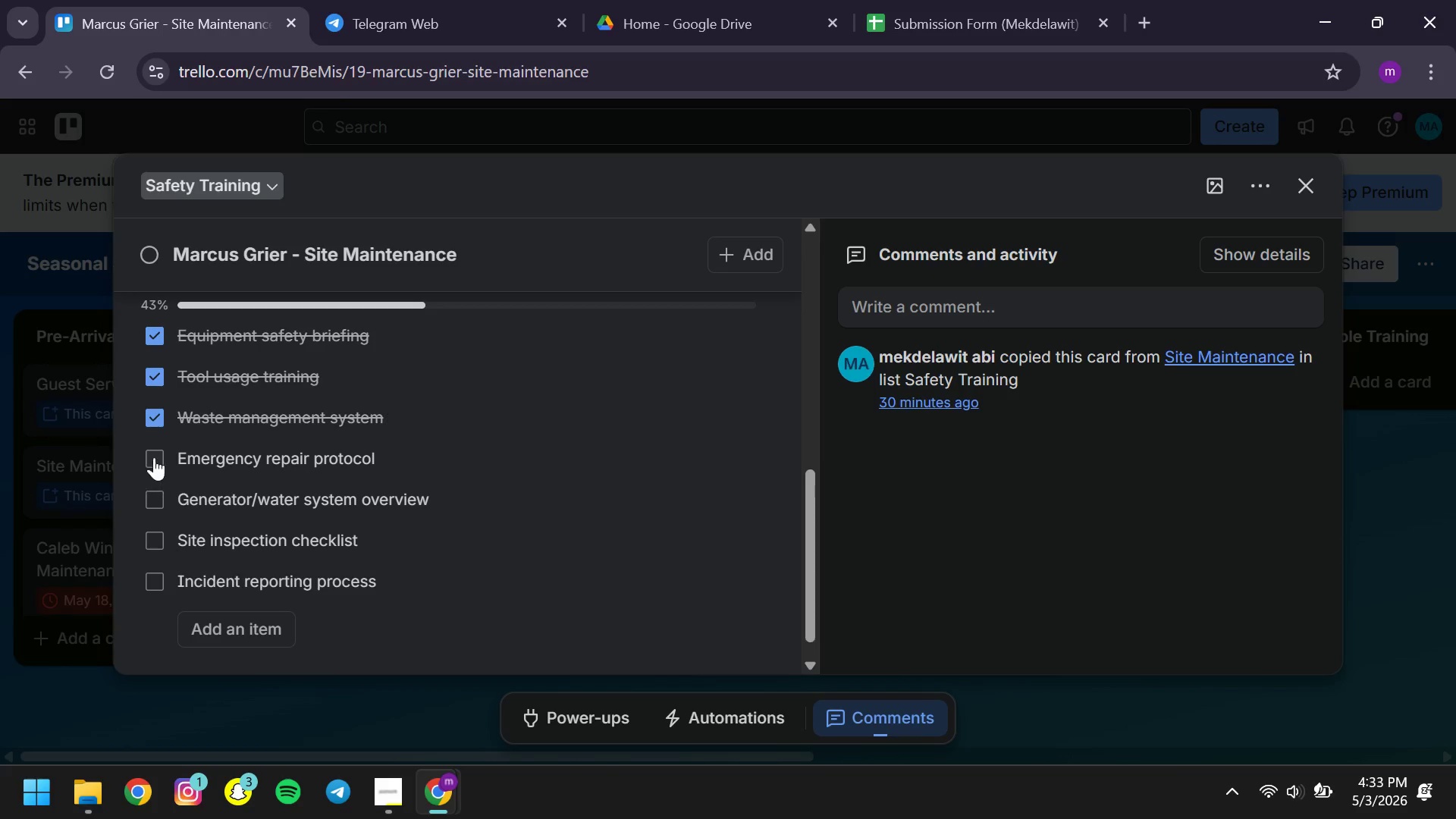 
left_click([153, 450])
 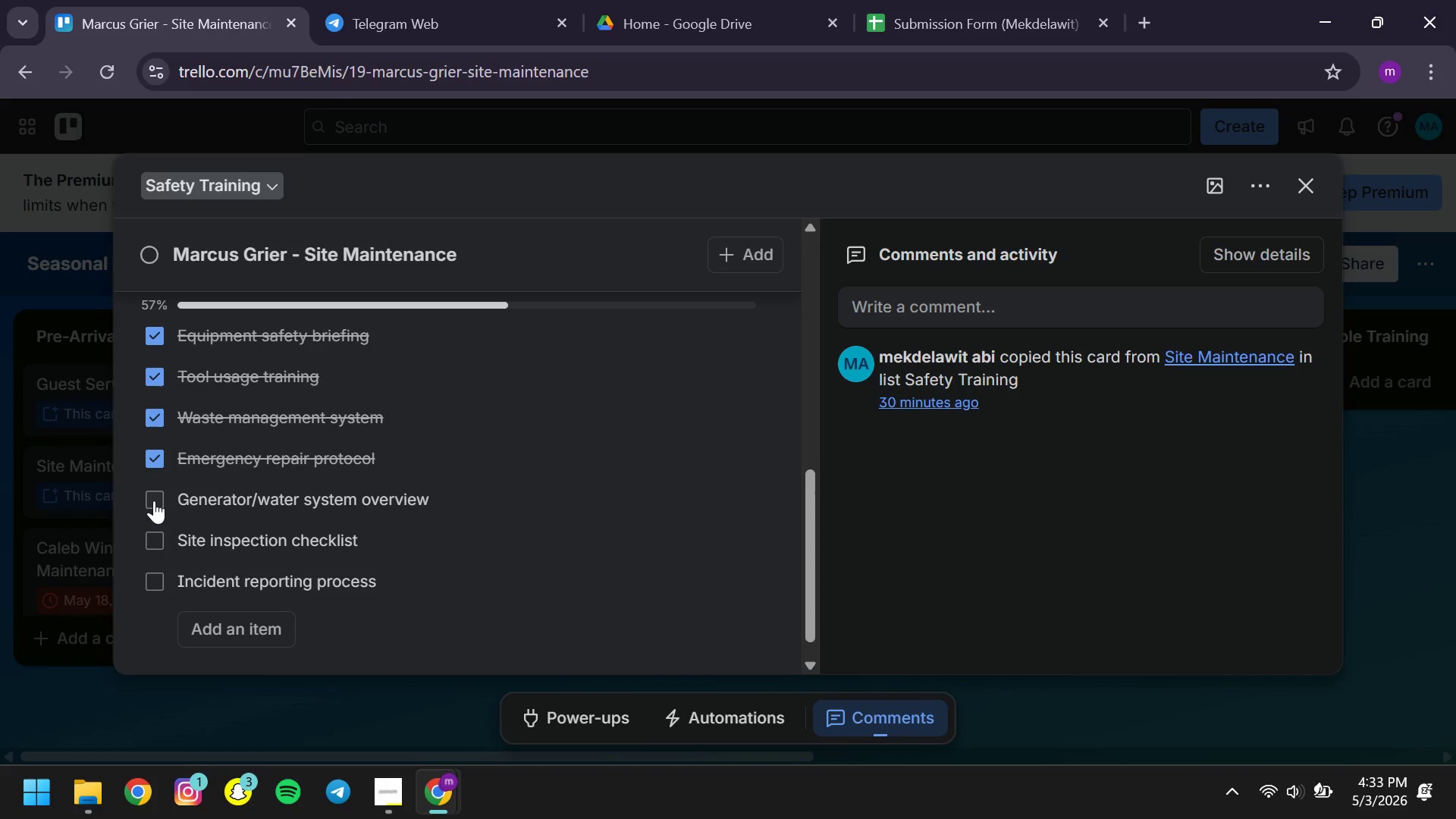 
left_click([154, 500])
 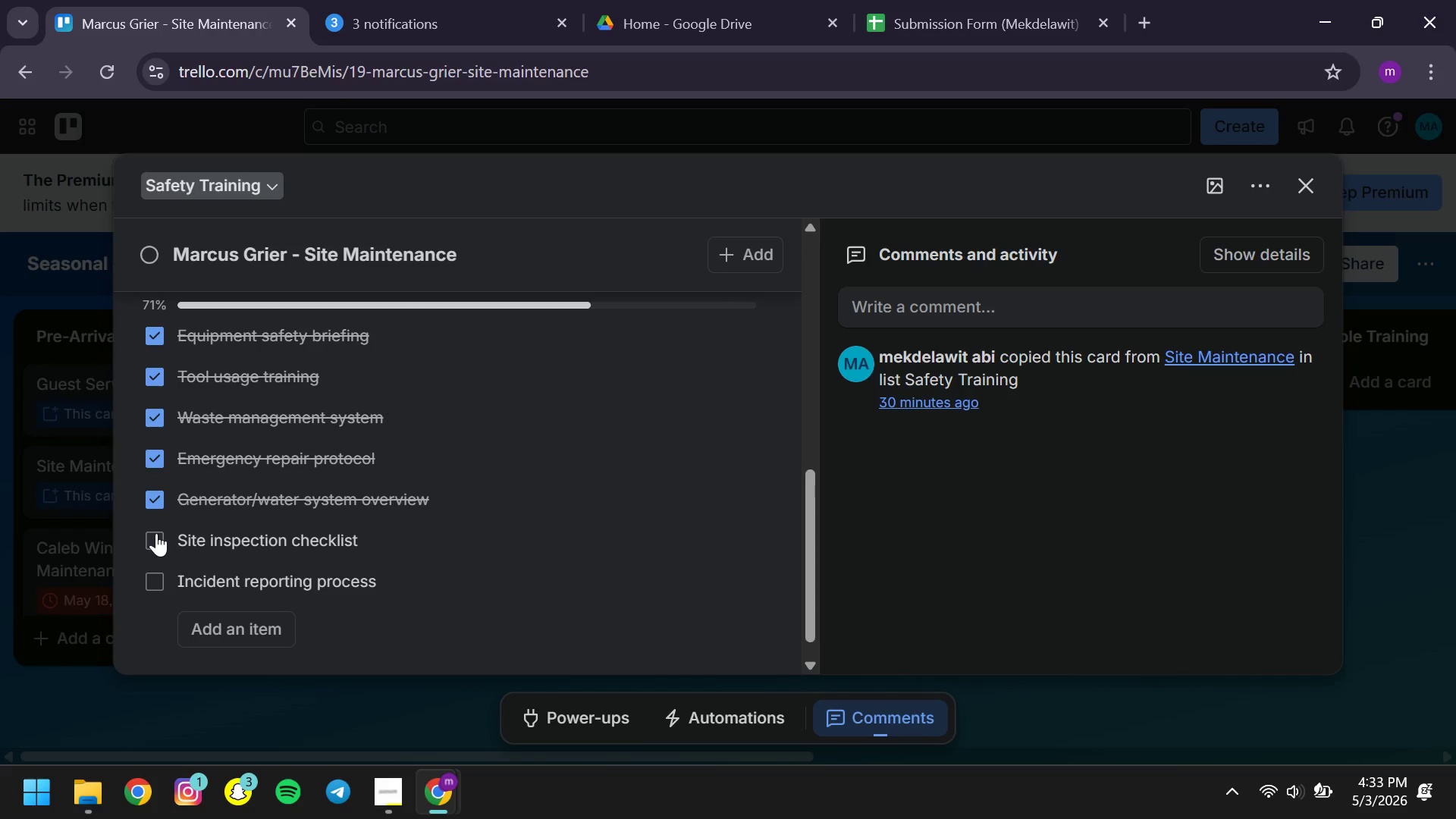 
left_click([156, 533])
 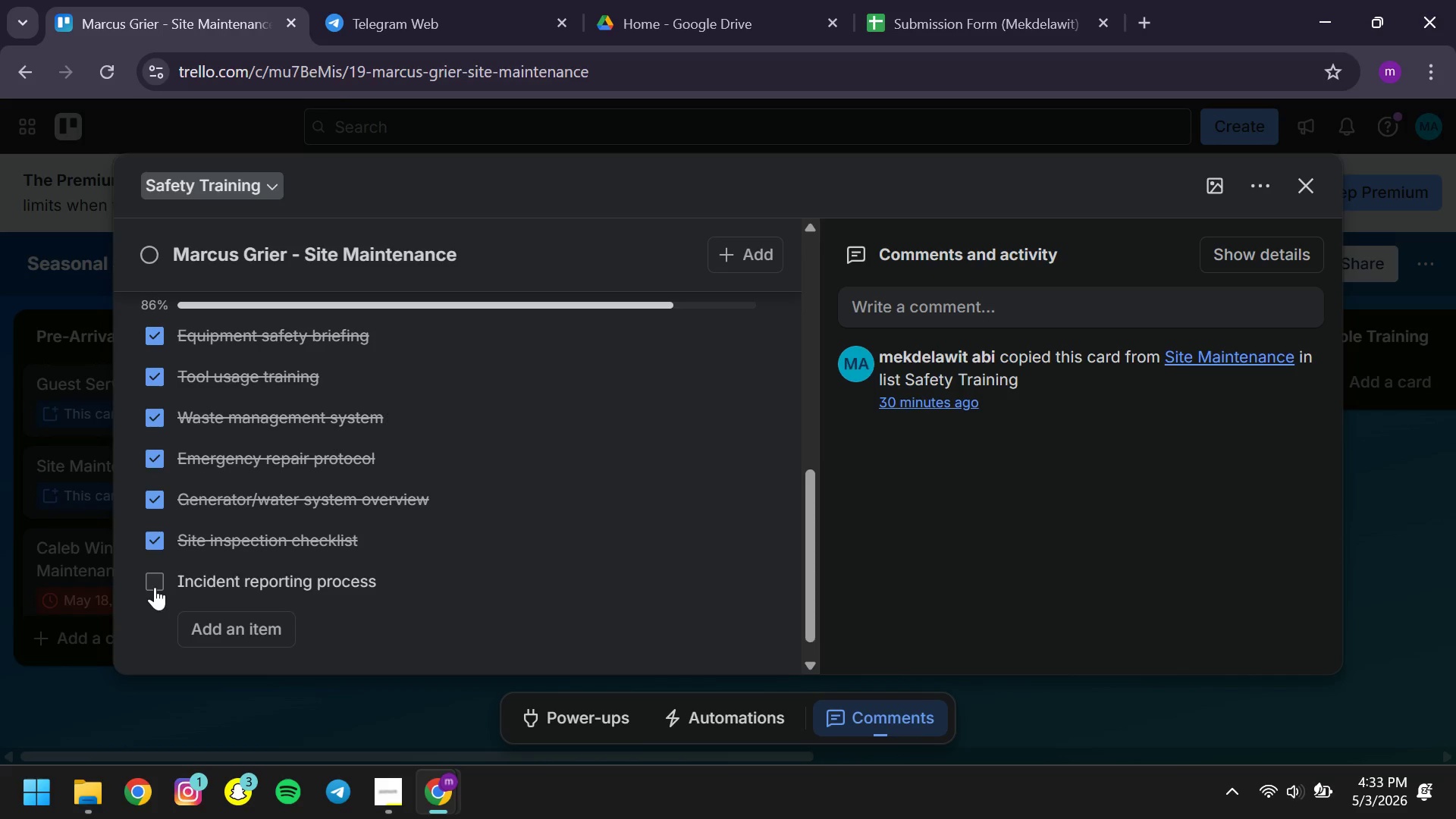 
left_click([155, 586])
 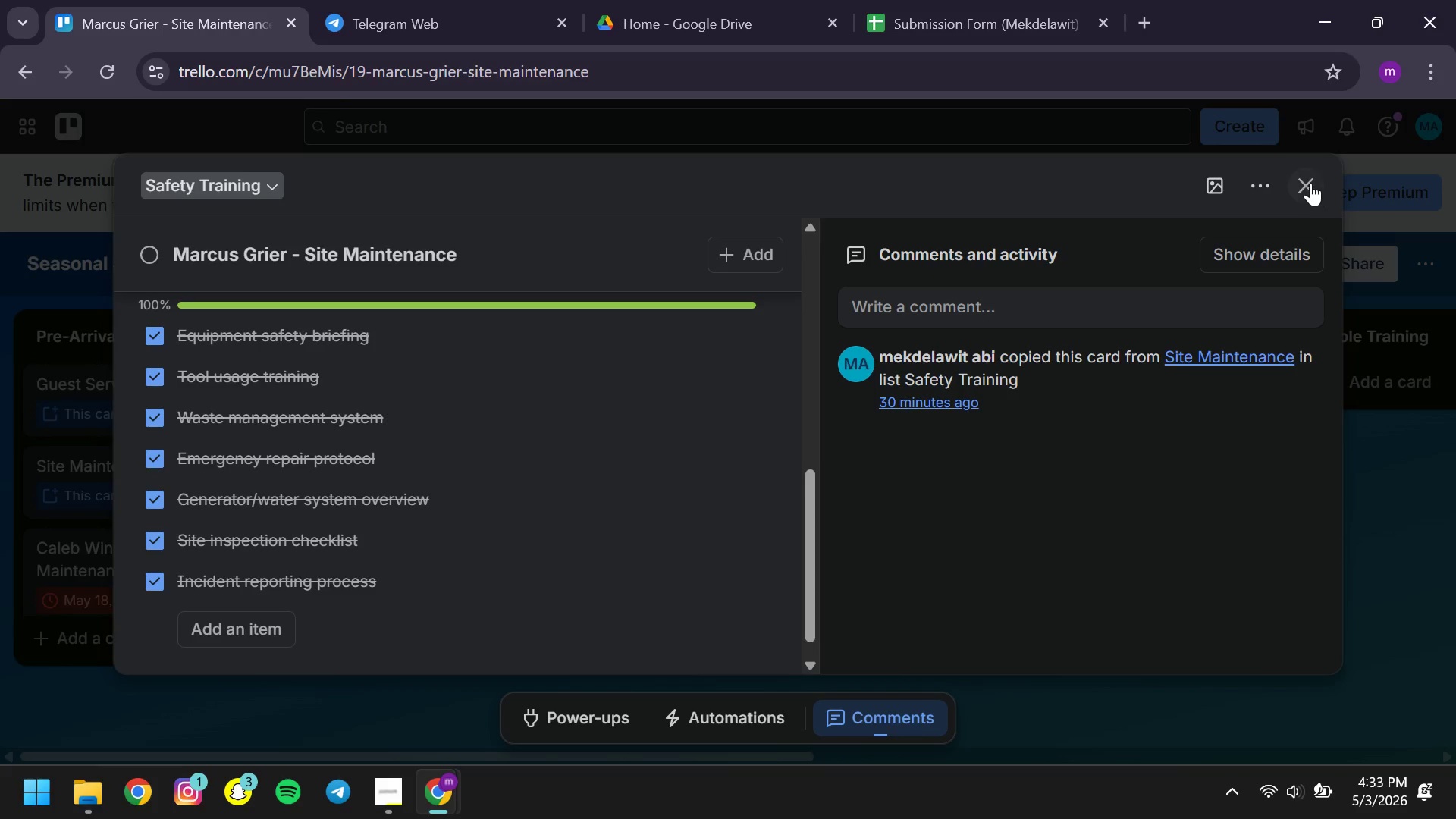 
left_click([1307, 183])
 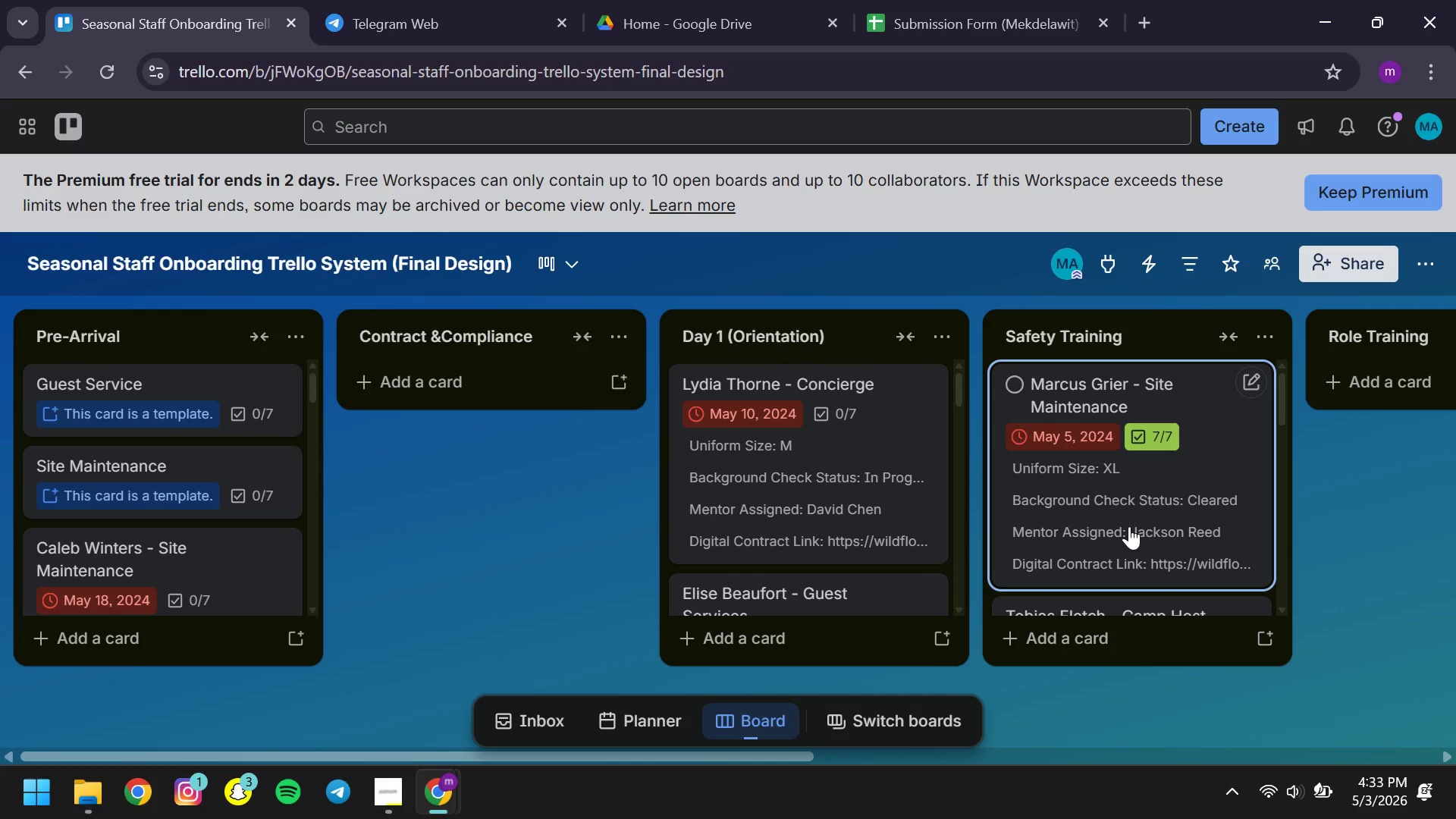 
left_click([1436, 264])
 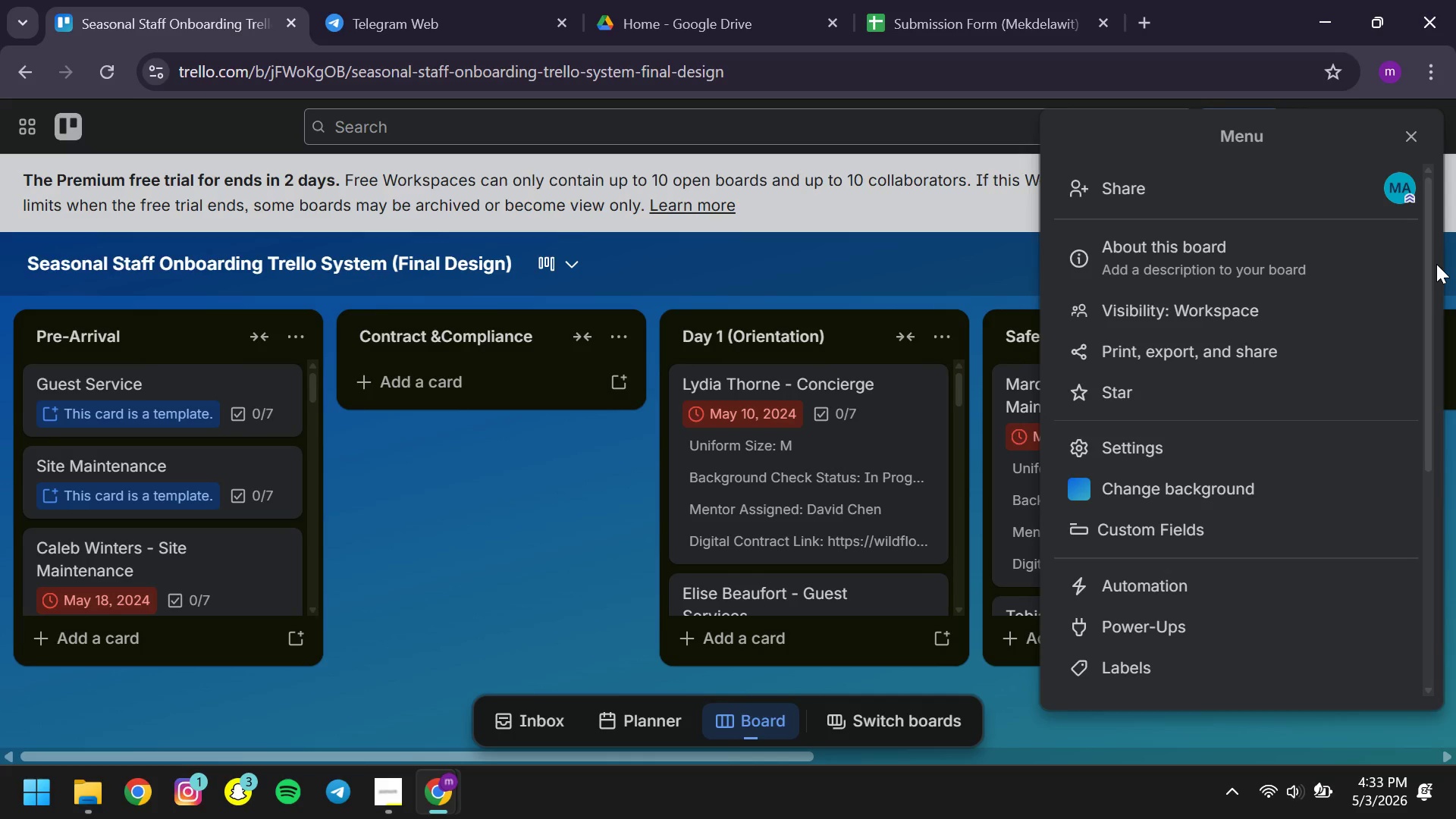 
wait(14.19)
 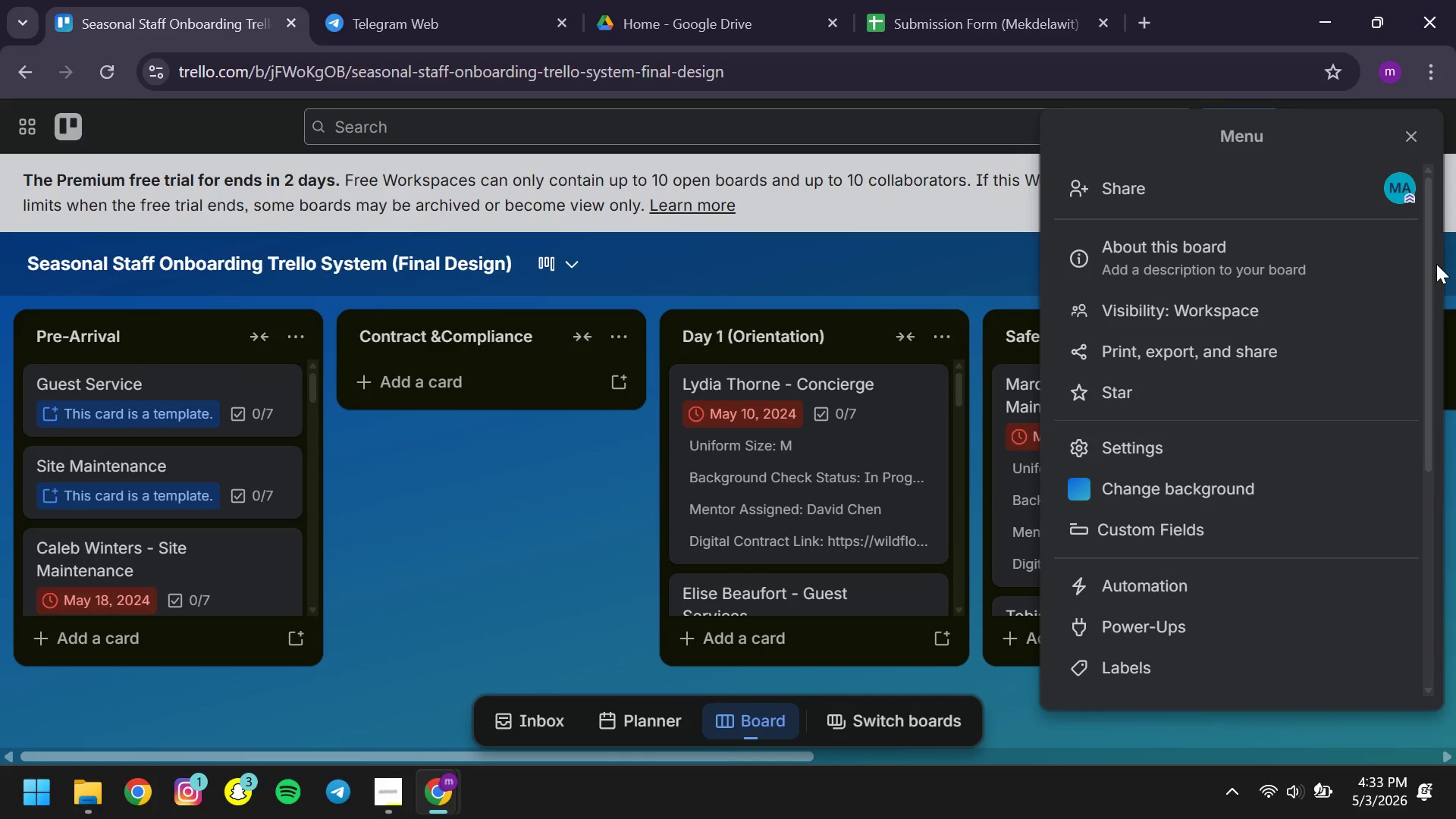 
mouse_move([1198, 488])
 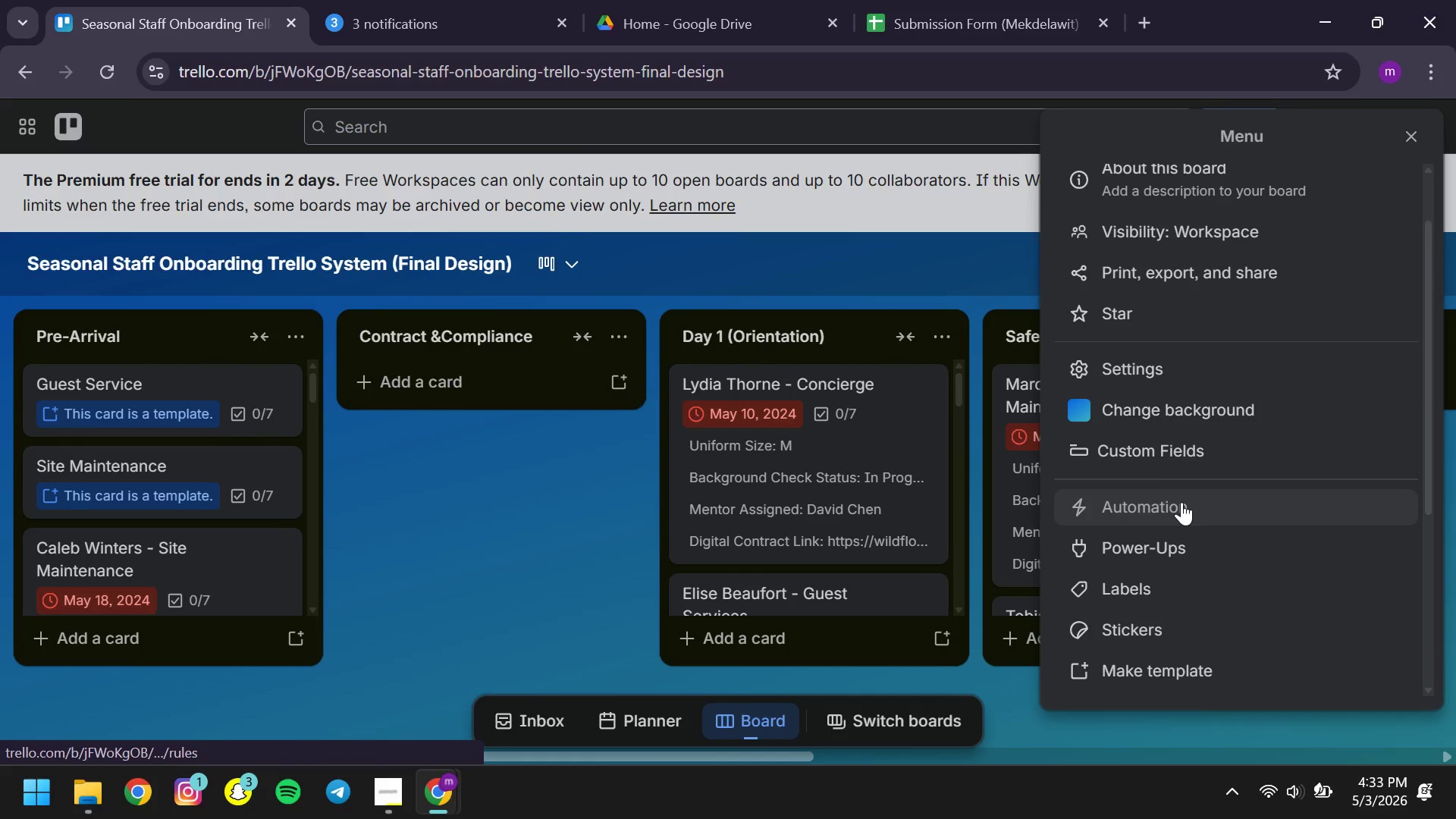 
left_click([1181, 502])
 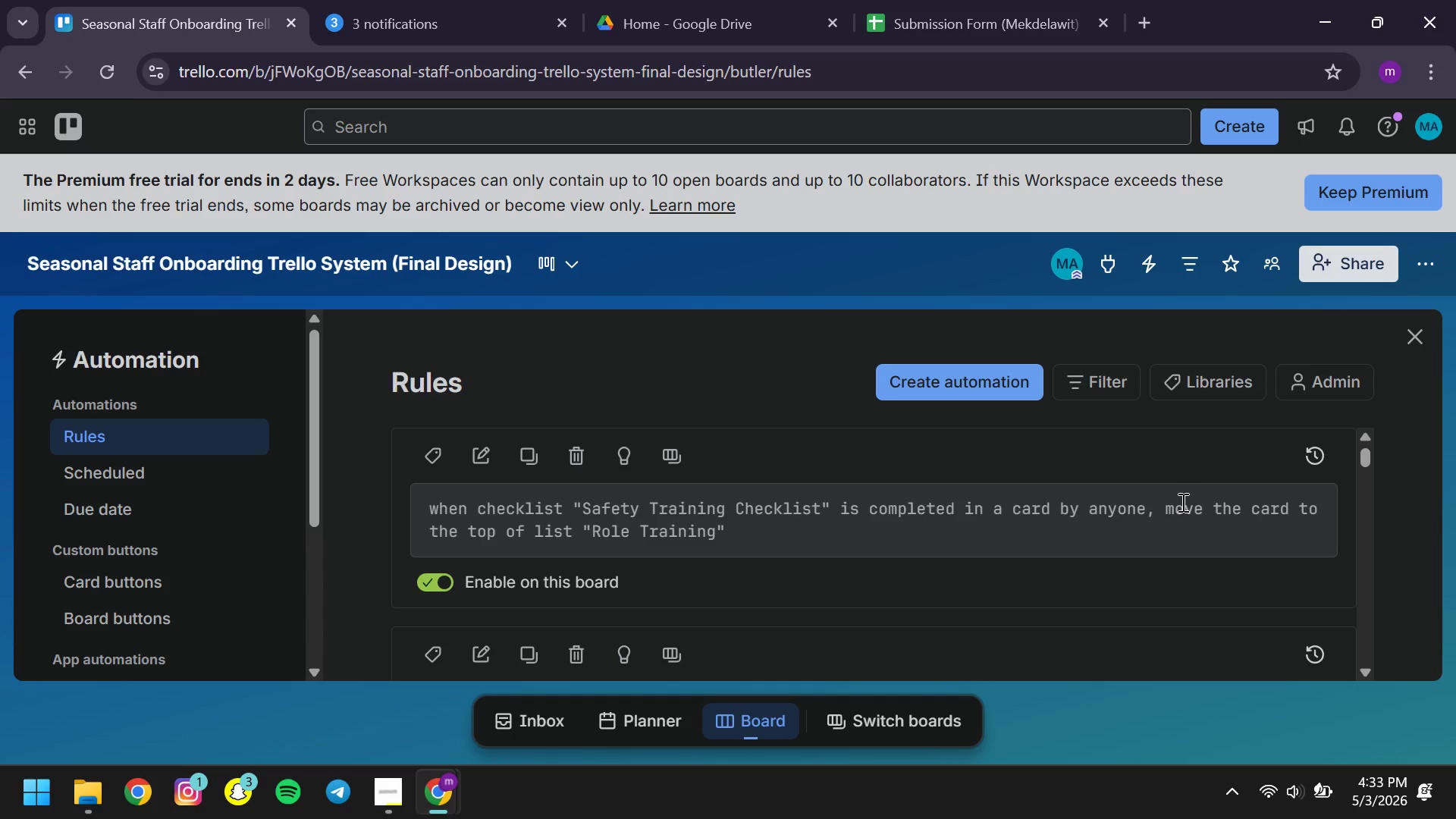 
wait(7.03)
 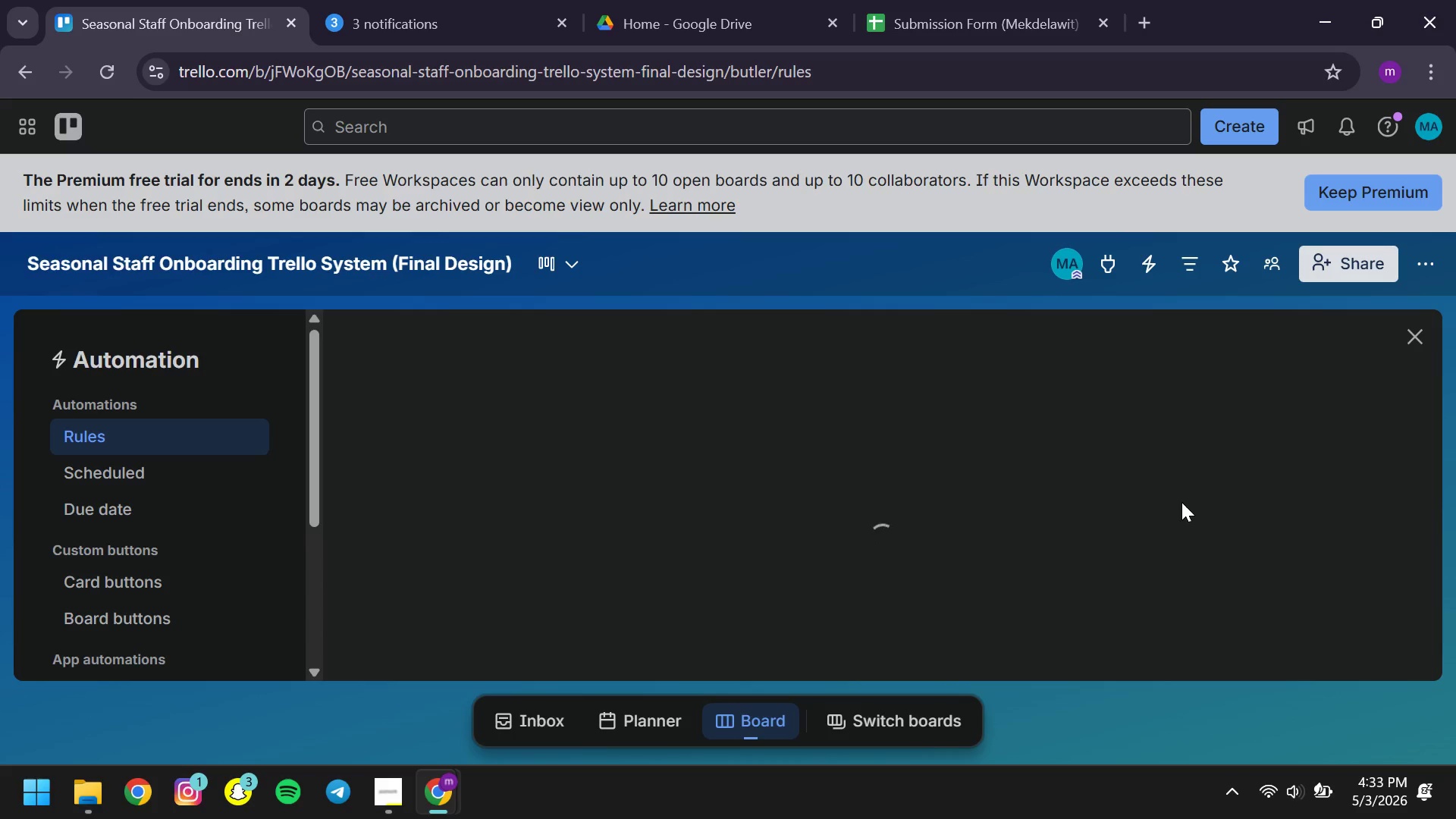 
left_click([1410, 344])
 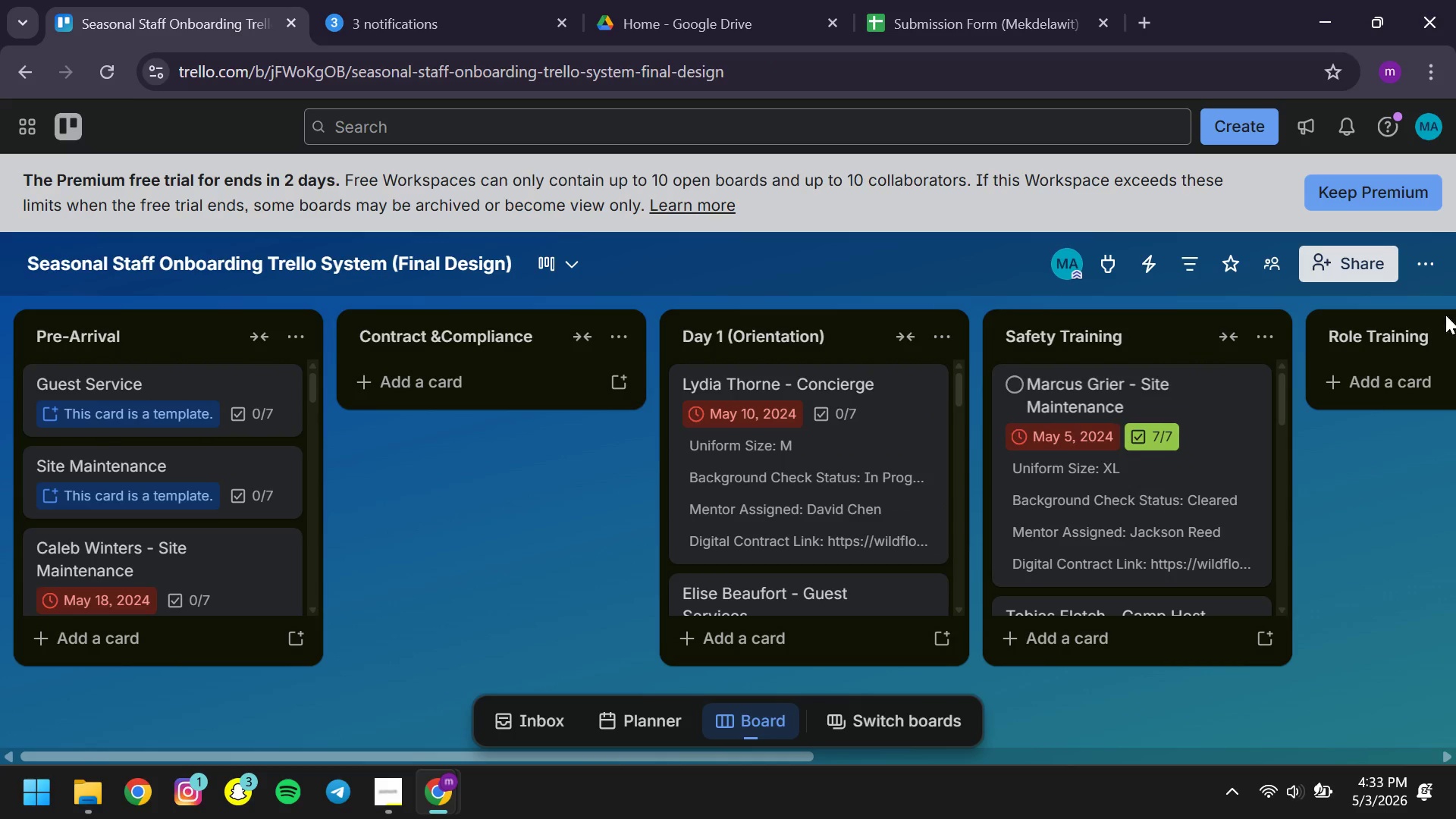 
left_click([1429, 270])
 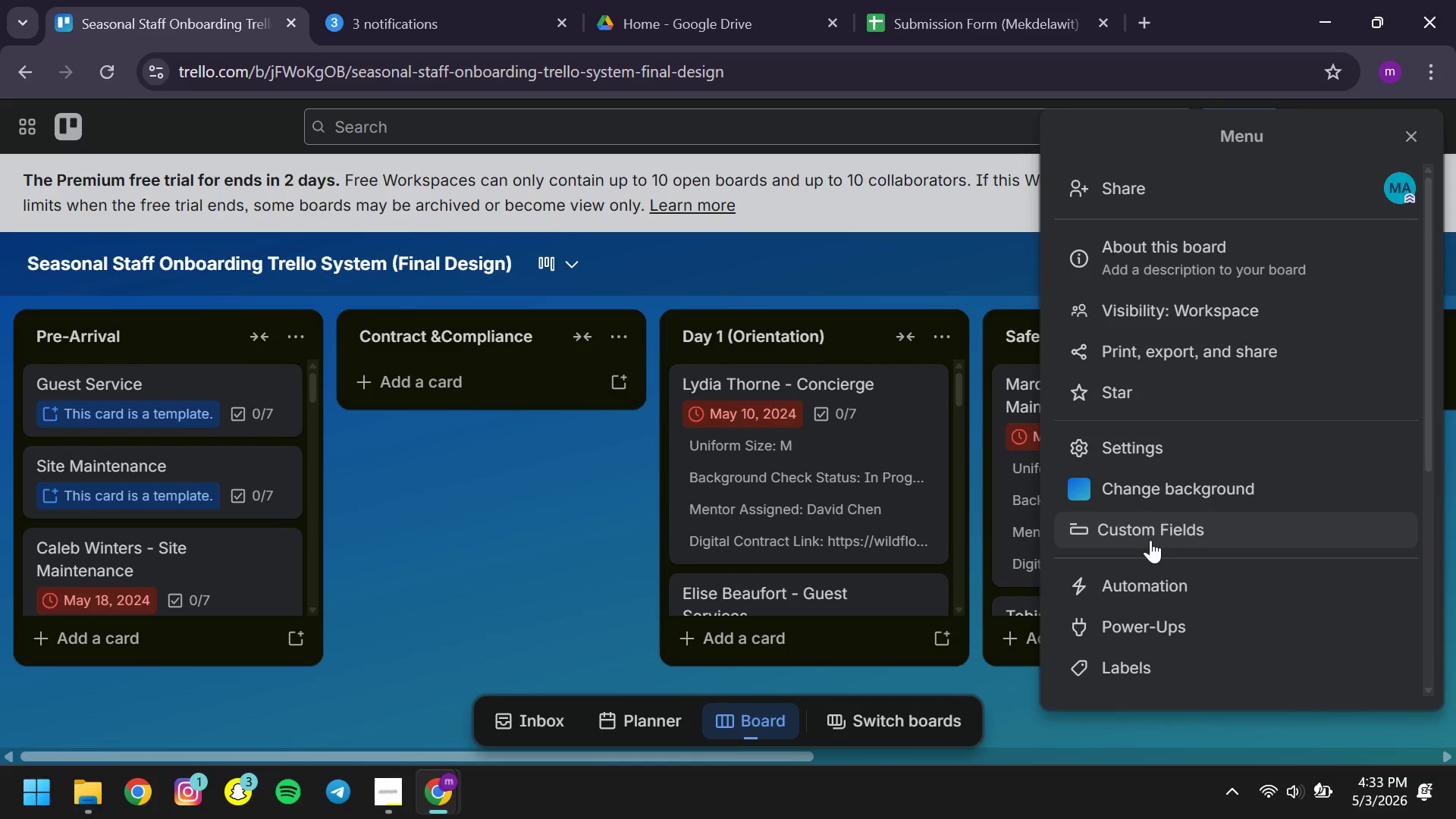 
left_click([1150, 540])
 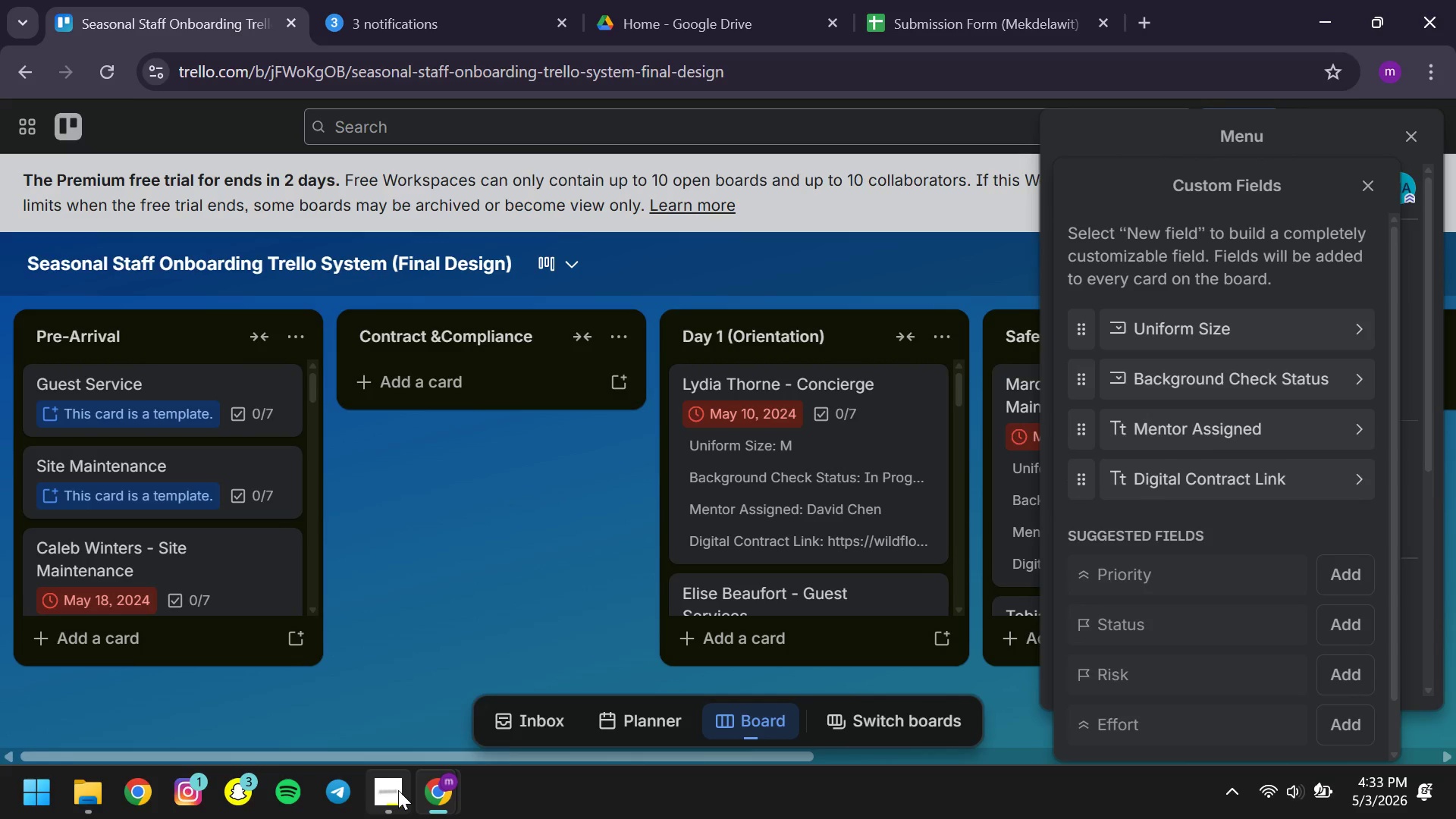 
left_click([398, 790])